 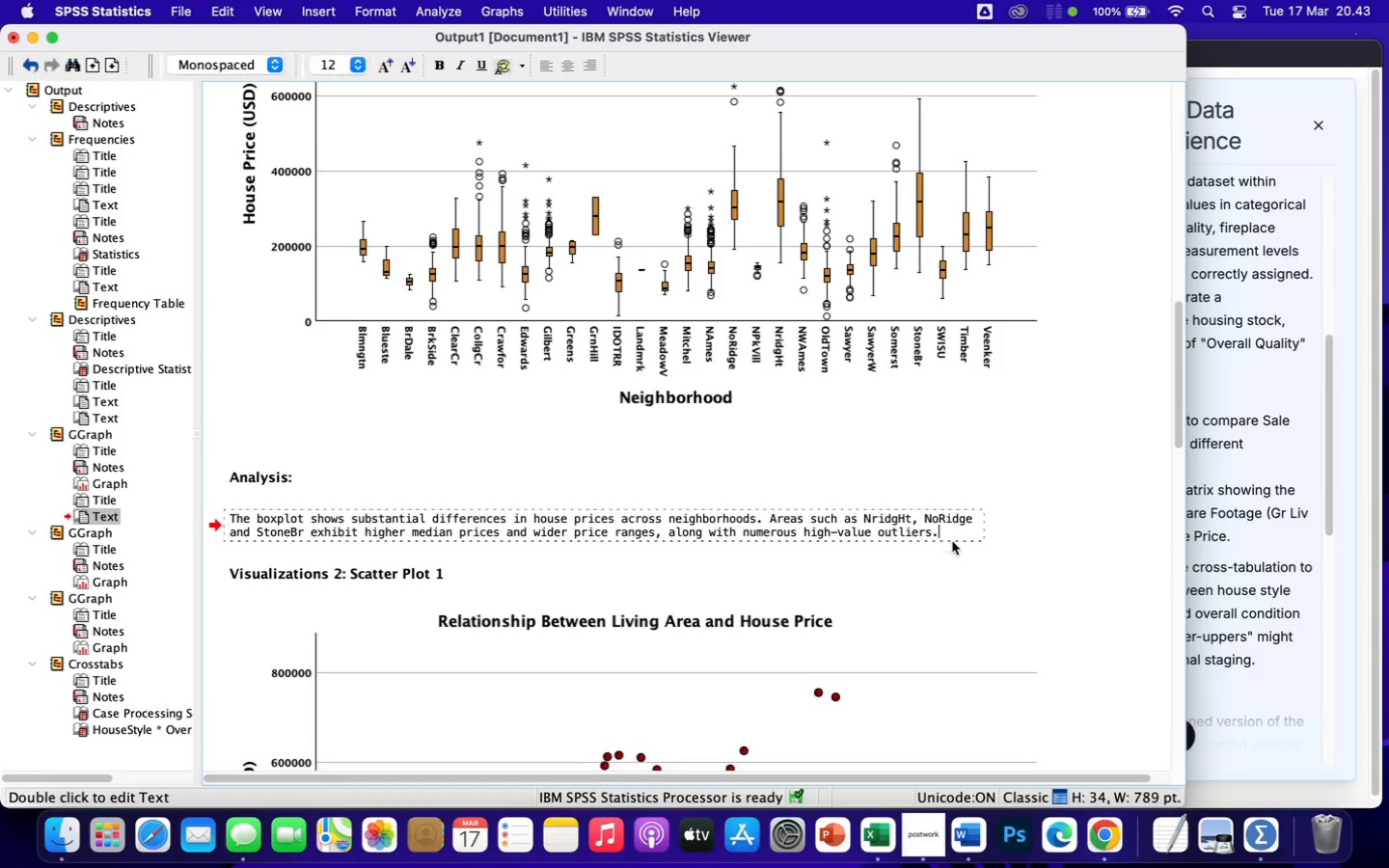 
type( In contrast)
 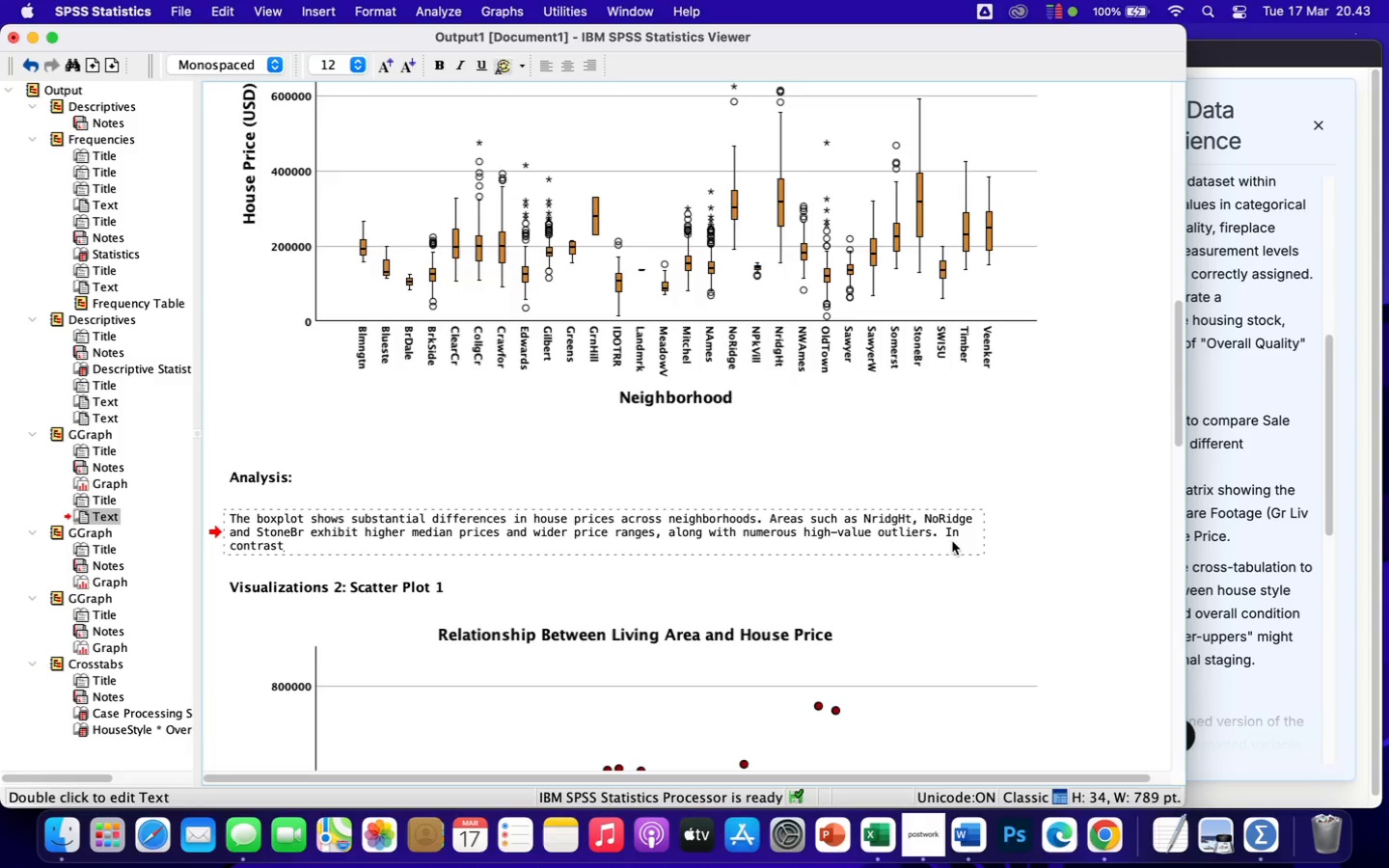 
wait(5.56)
 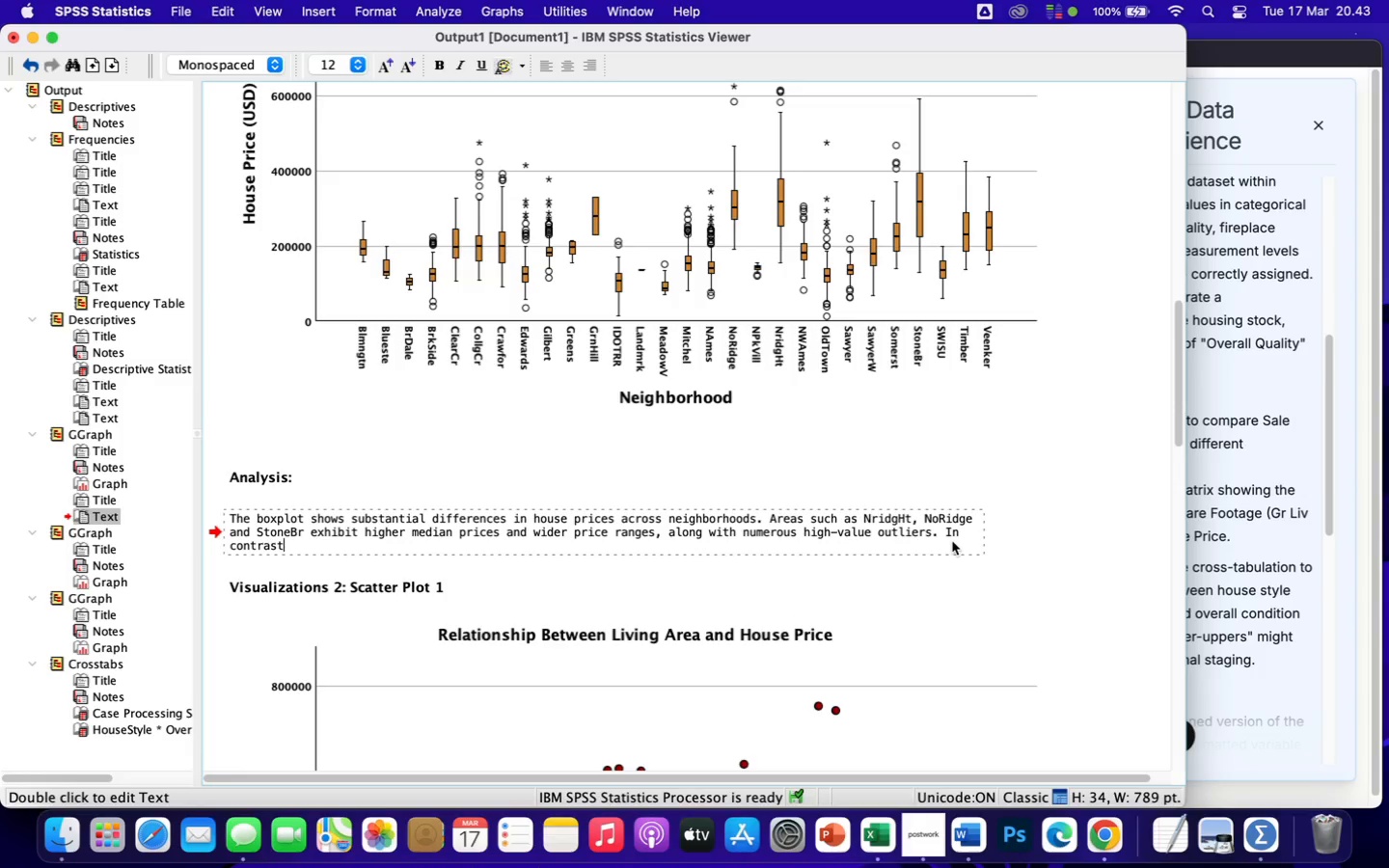 
type(, neigh)
 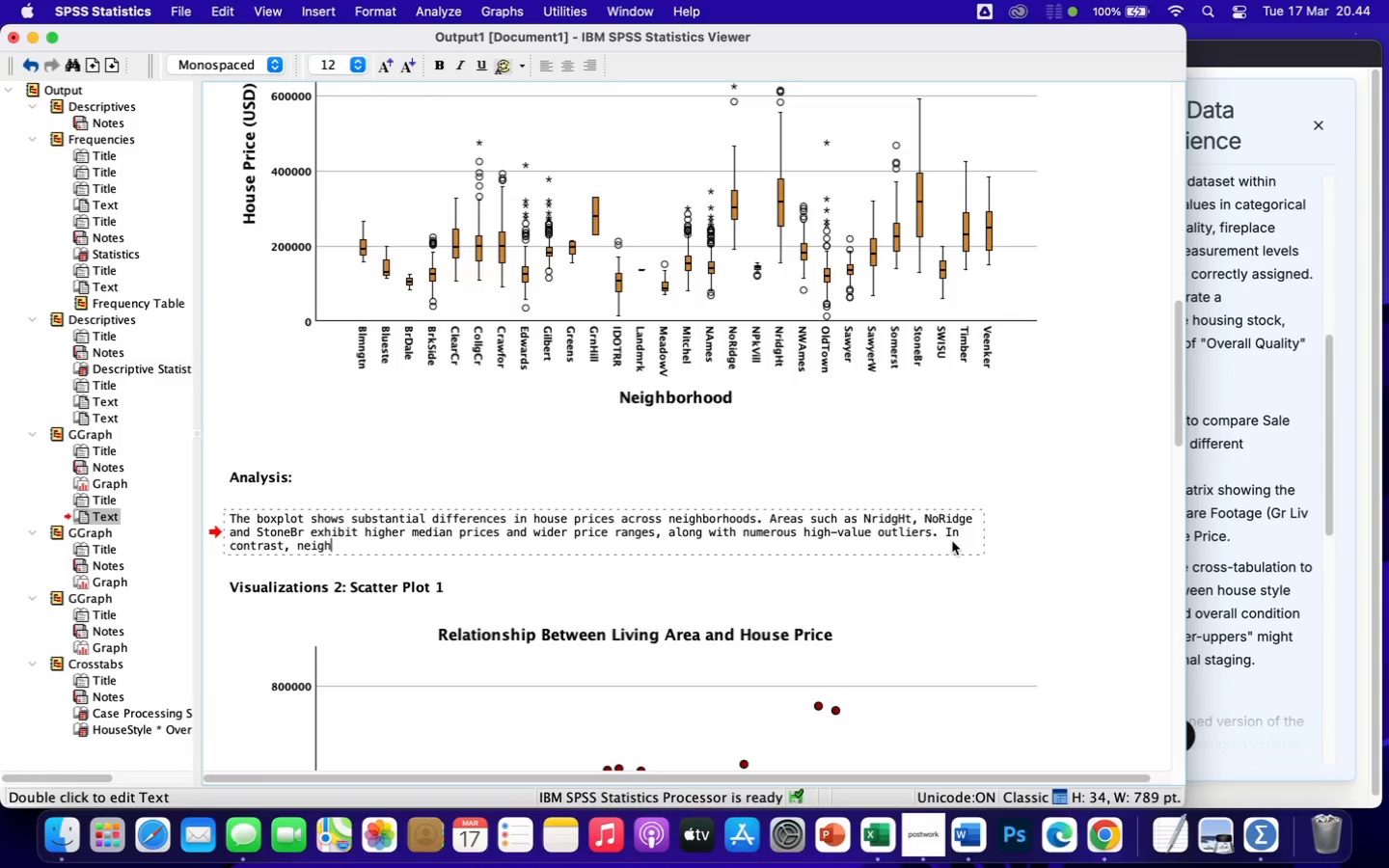 
wait(6.22)
 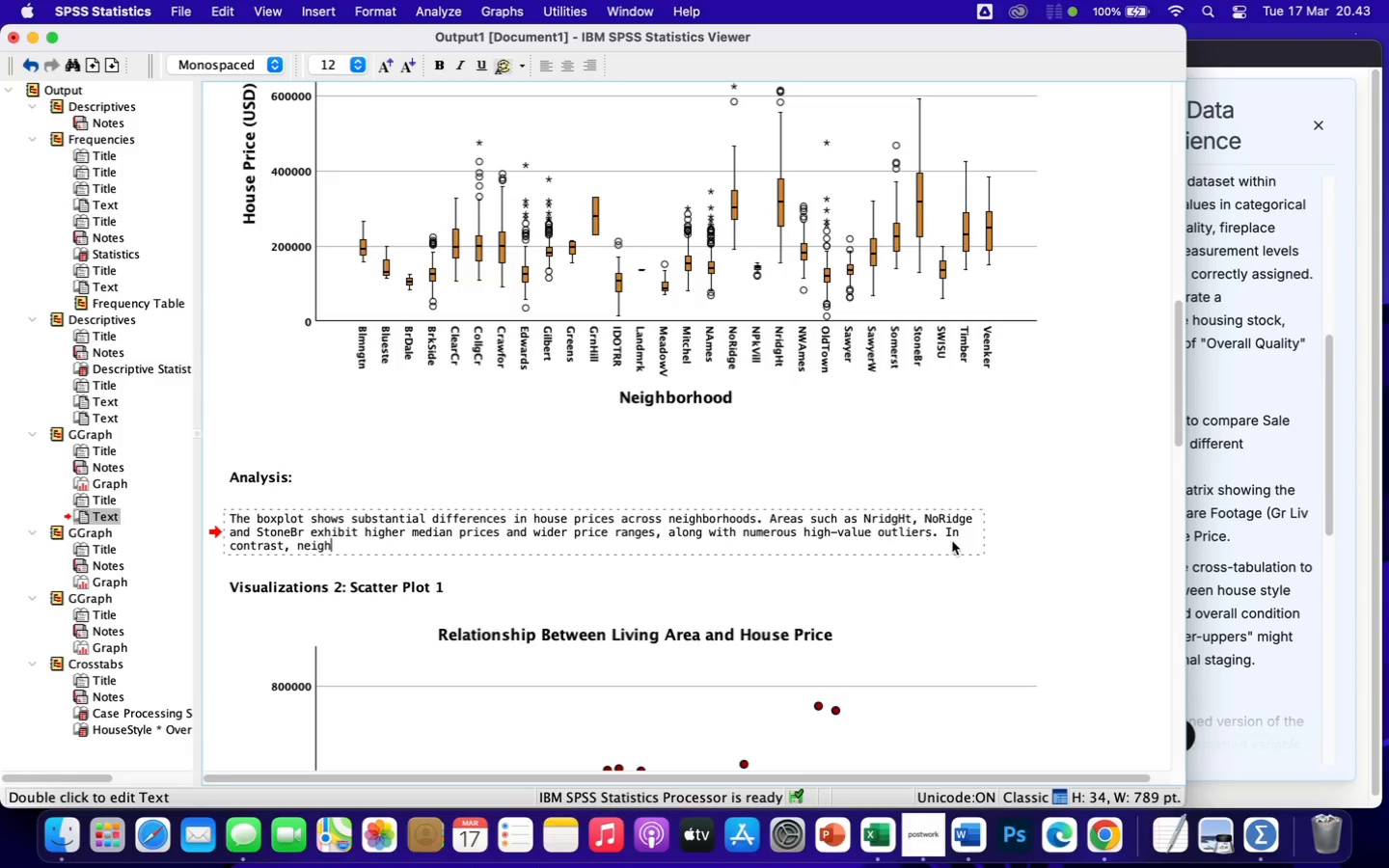 
type(borhoods like MeadowV, IDO)
key(Backspace)
type(o)
key(Backspace)
type(OTRR,)
 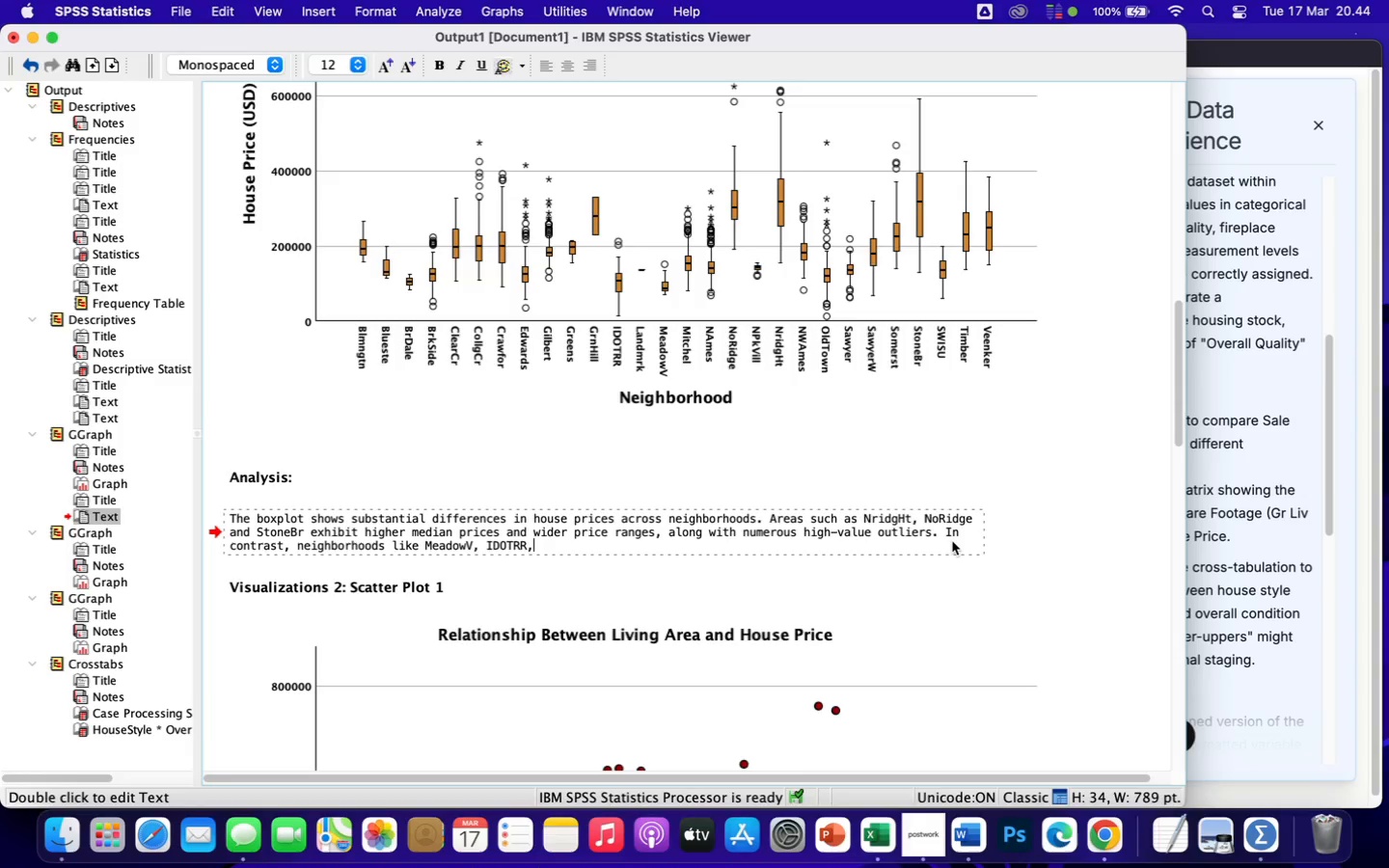 
wait(20.34)
 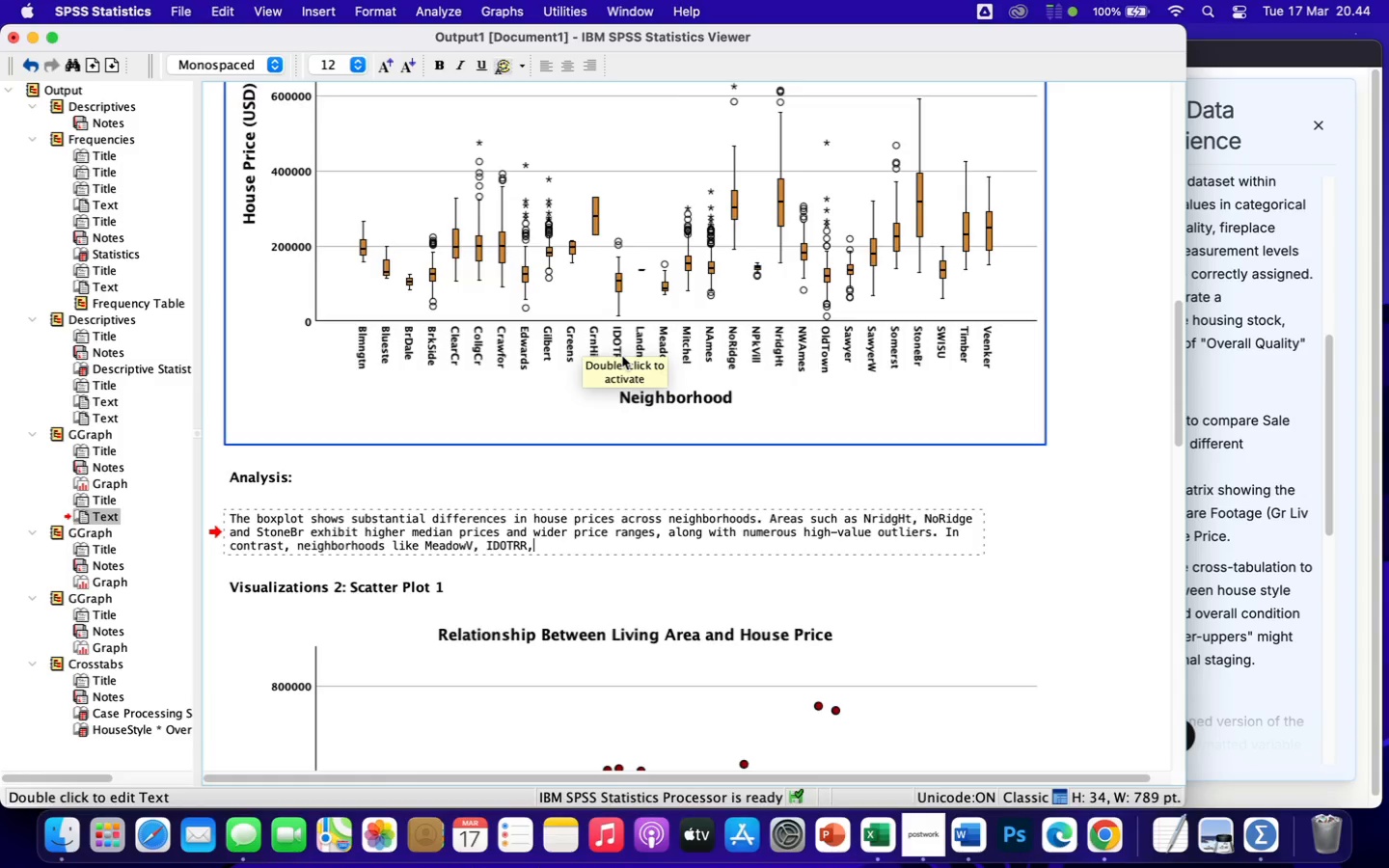 
type( and BrDakle)
key(Backspace)
key(Backspace)
key(Backspace)
type(le display )
 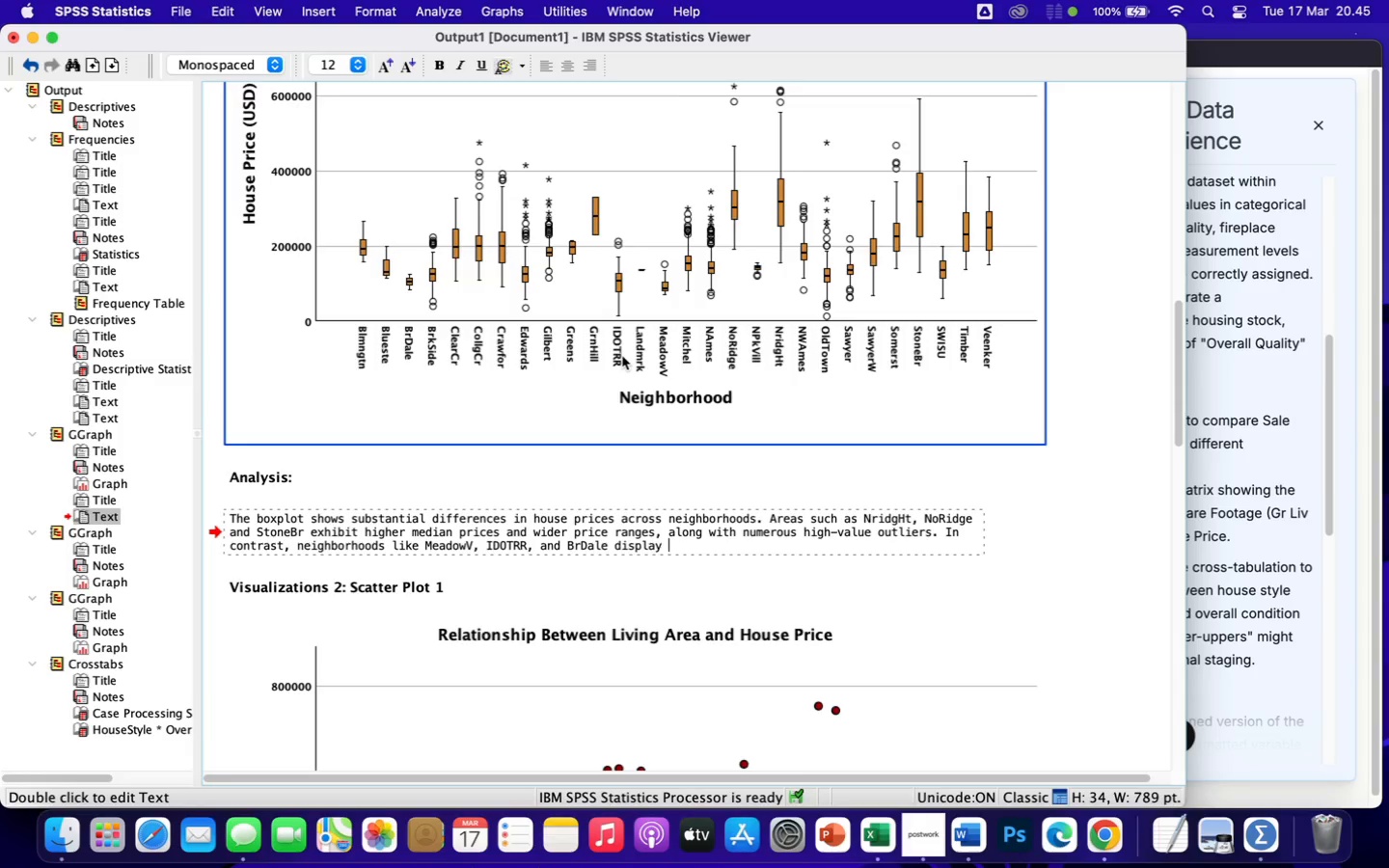 
wait(7.41)
 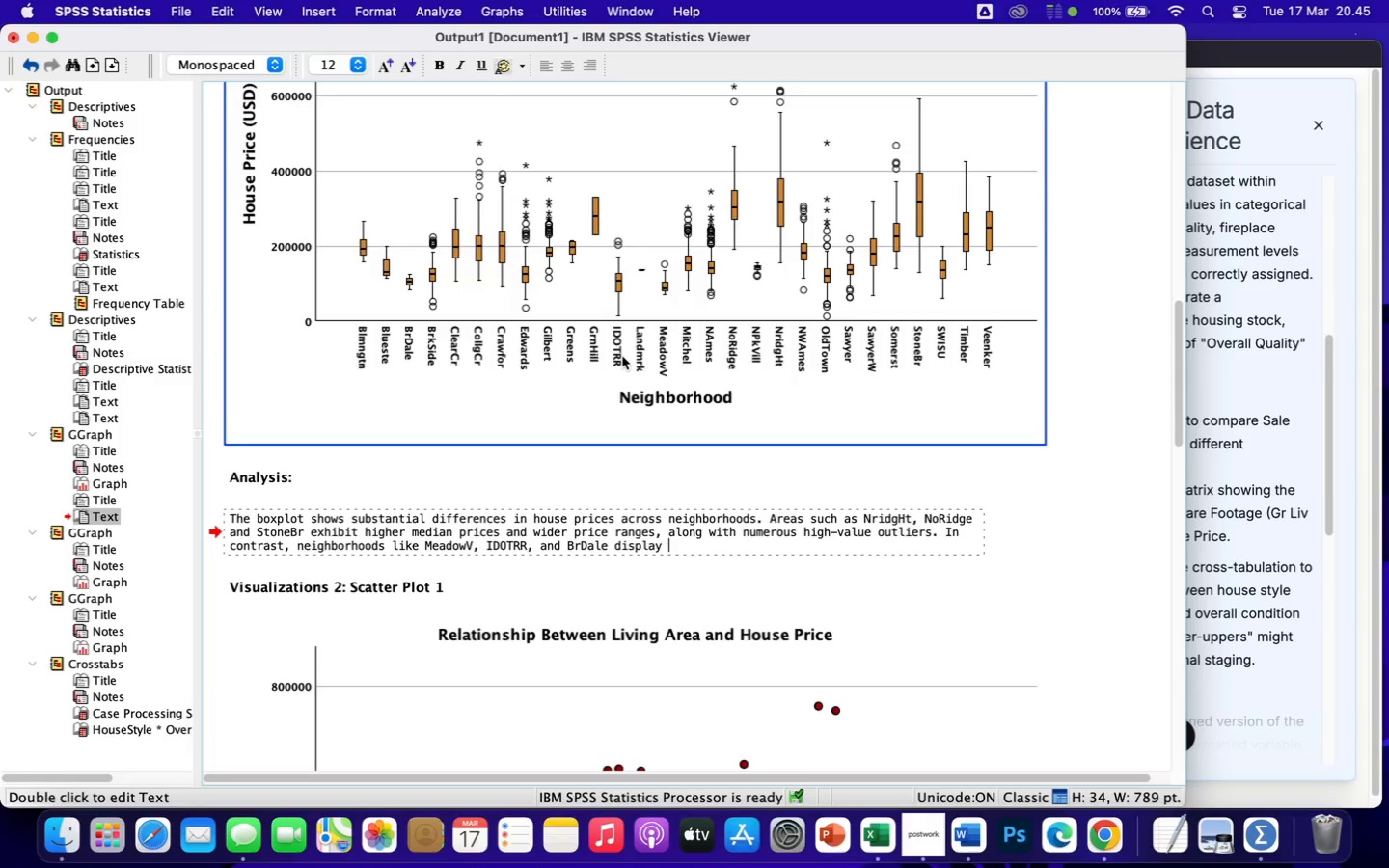 
type(lower median prices and narrower)
 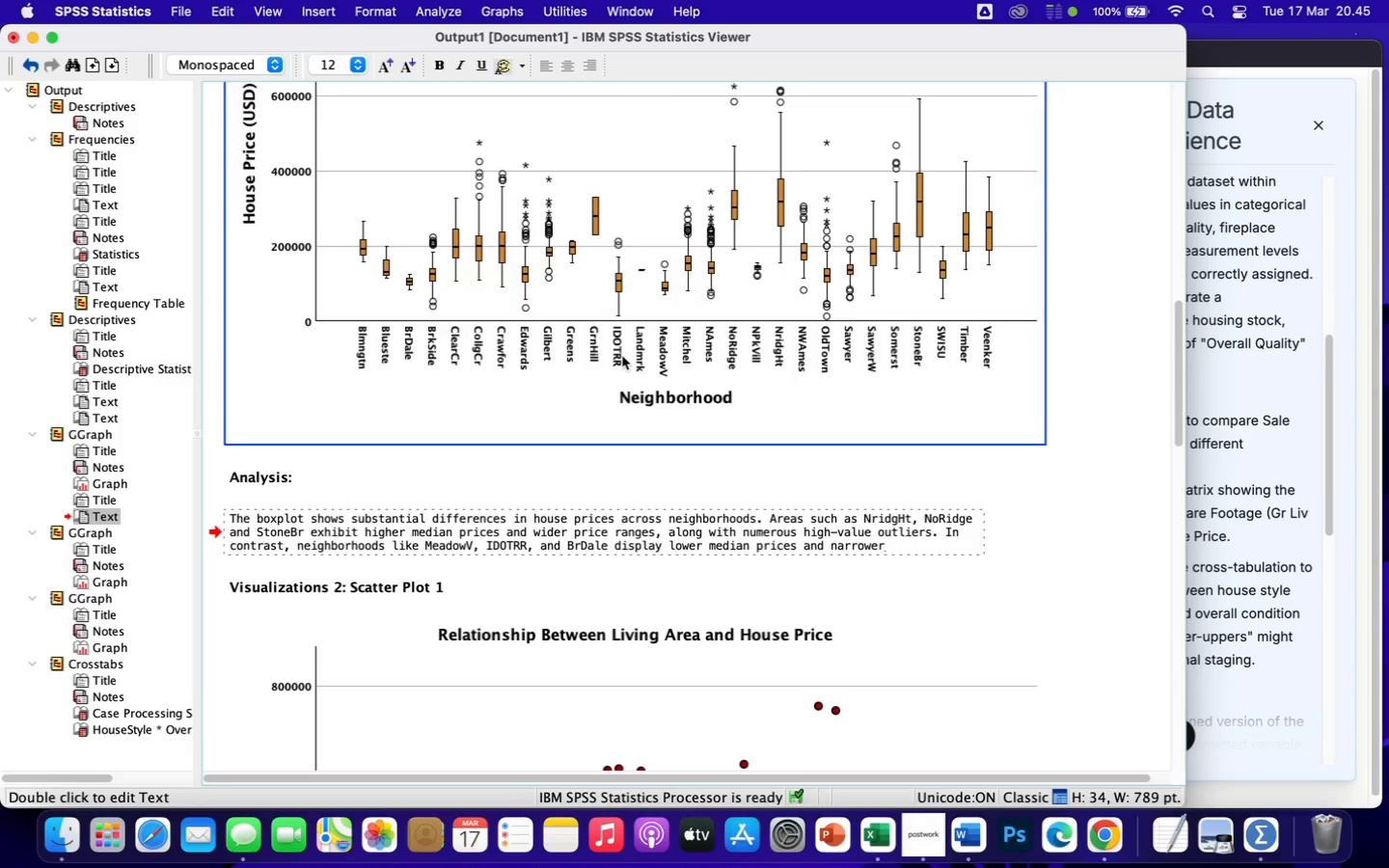 
type( distribution)
 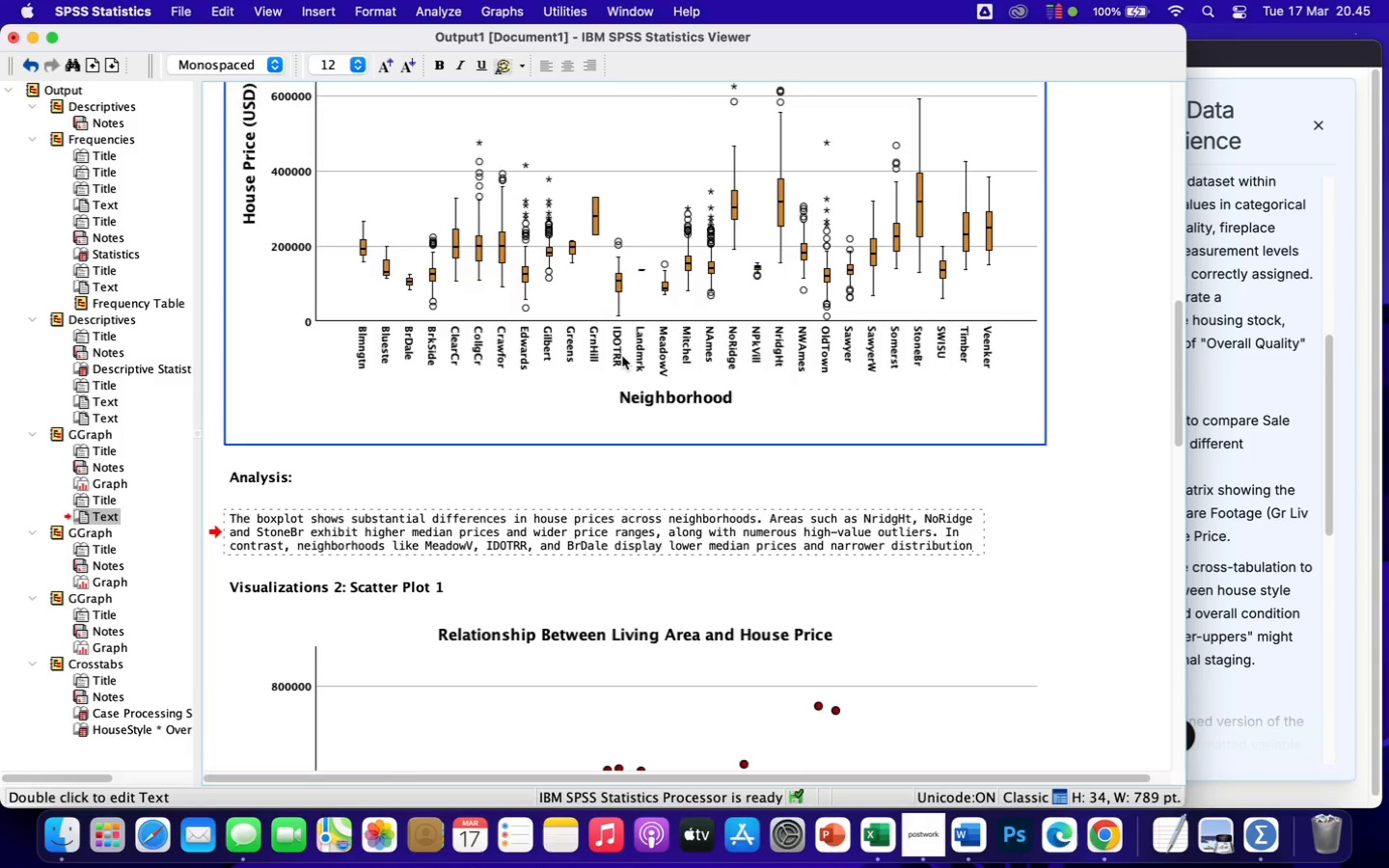 
key(S)
 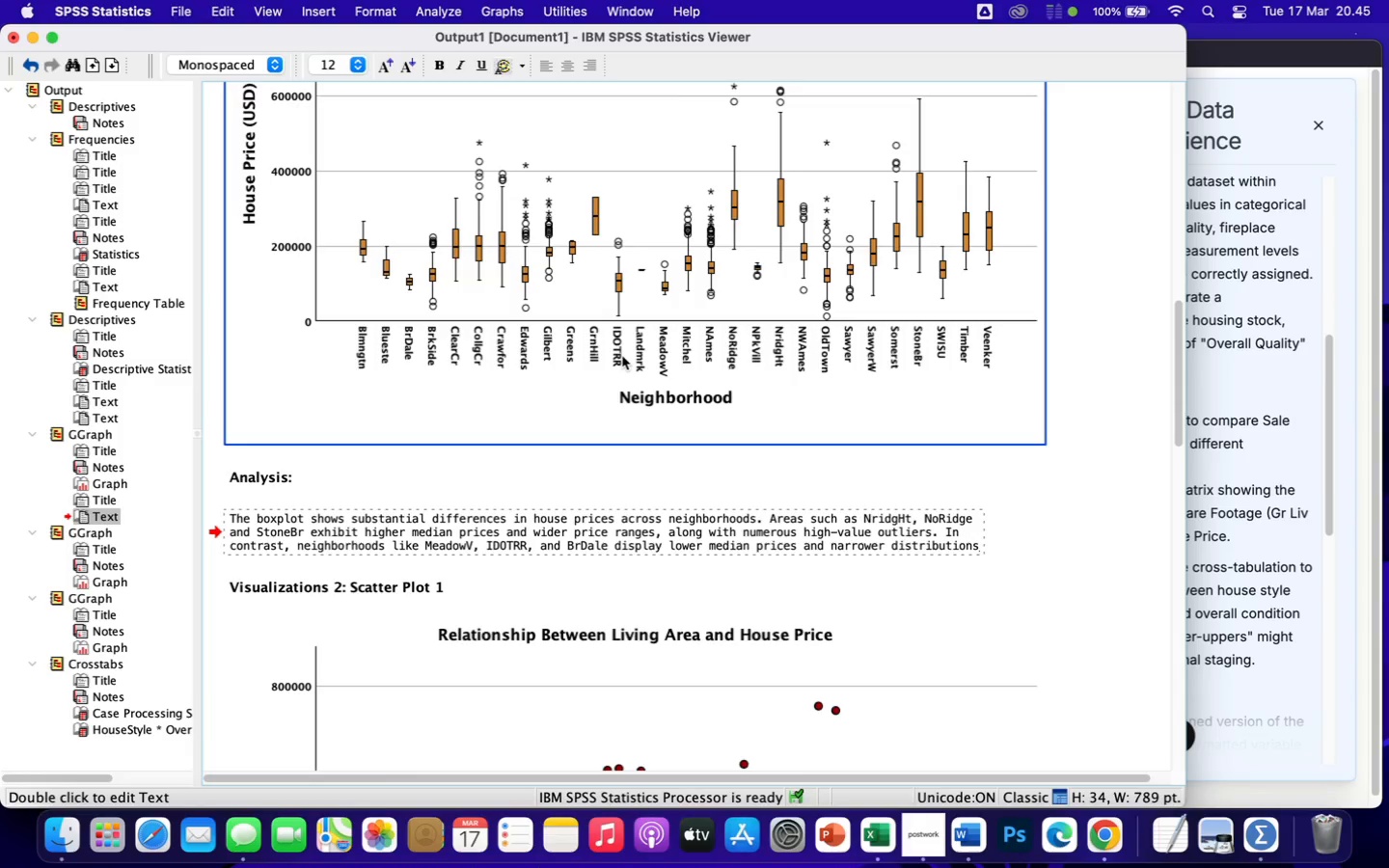 
key(Period)
 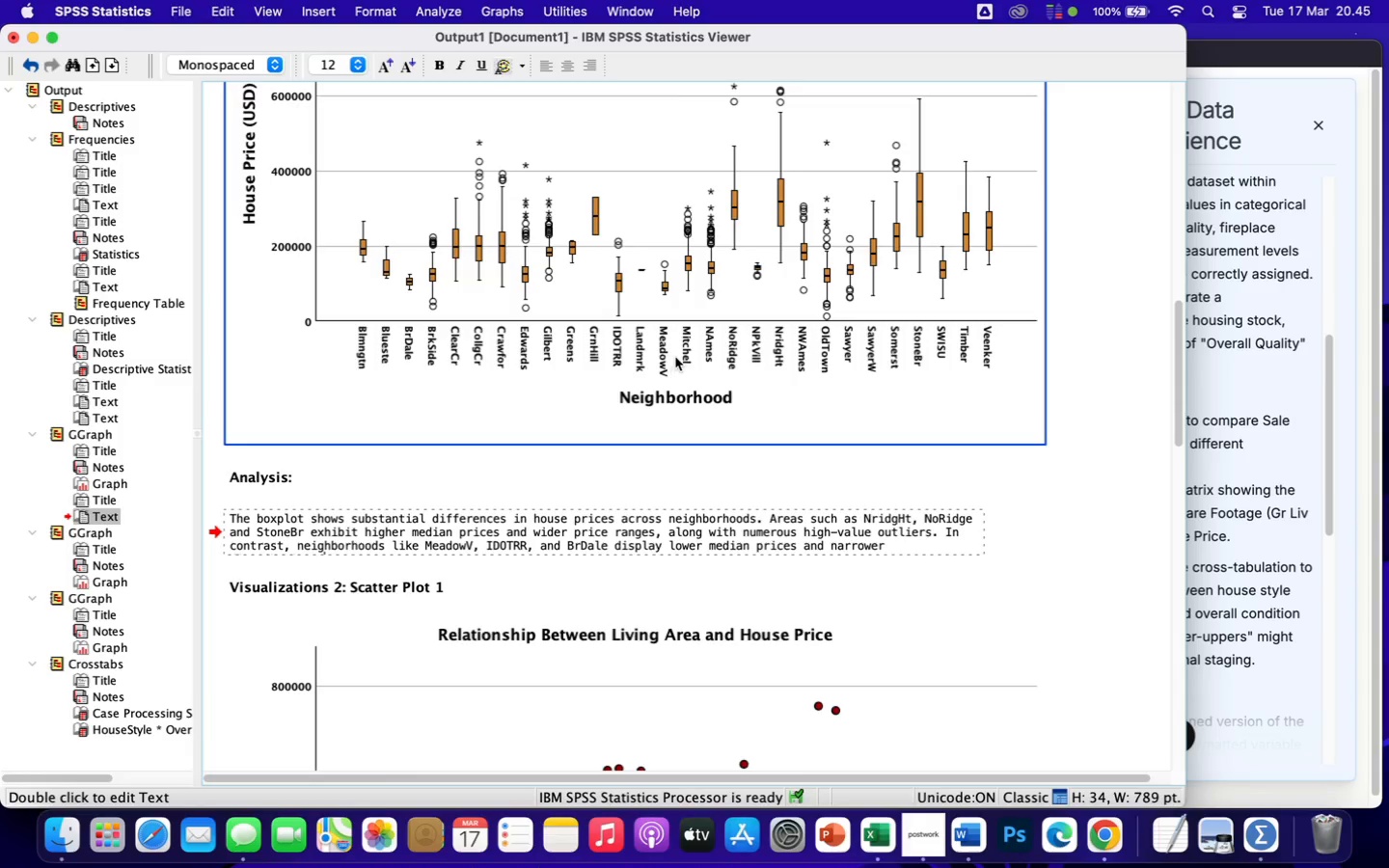 
left_click([1016, 560])
 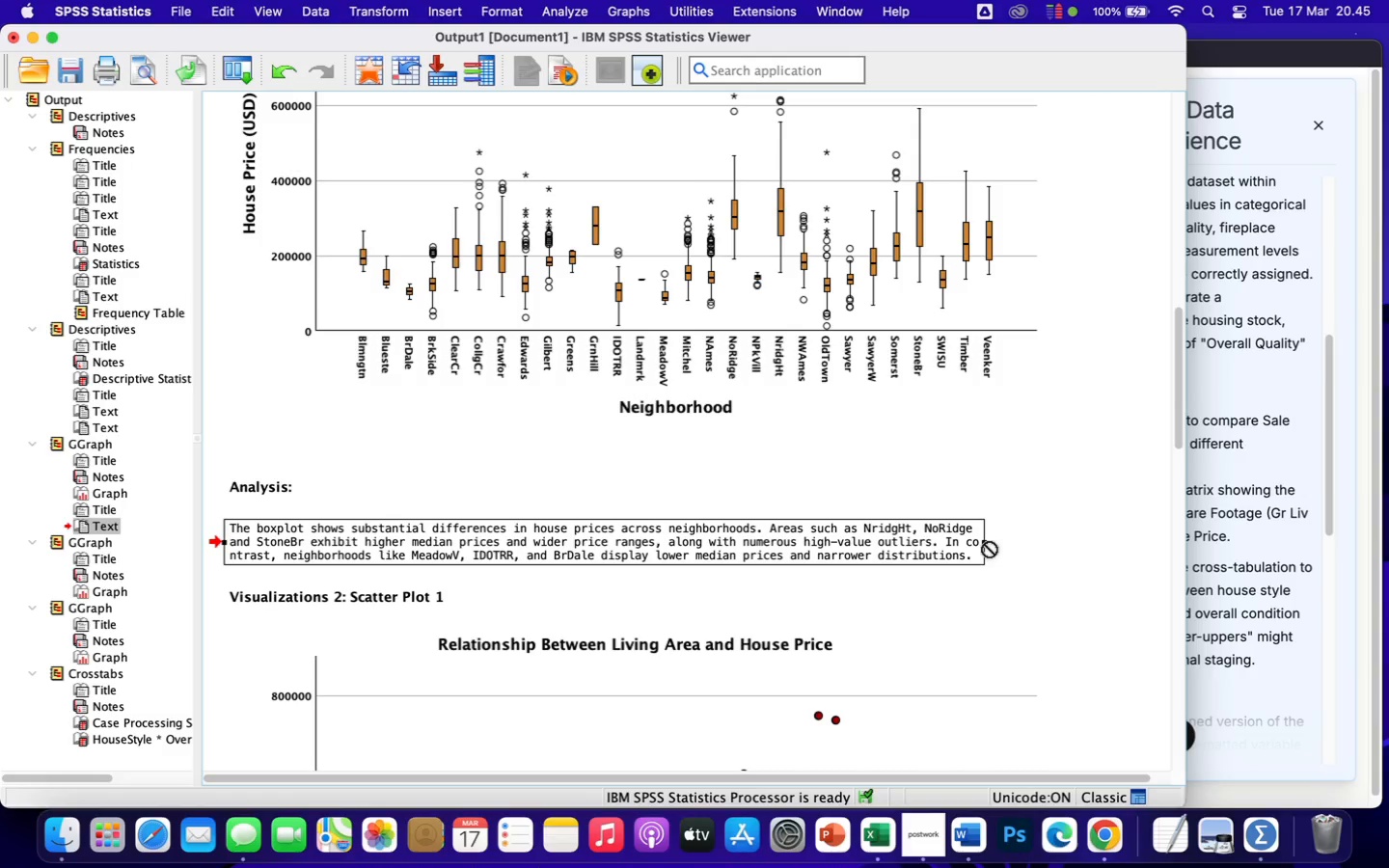 
left_click_drag(start_coordinate=[983, 537], to_coordinate=[1001, 537])
 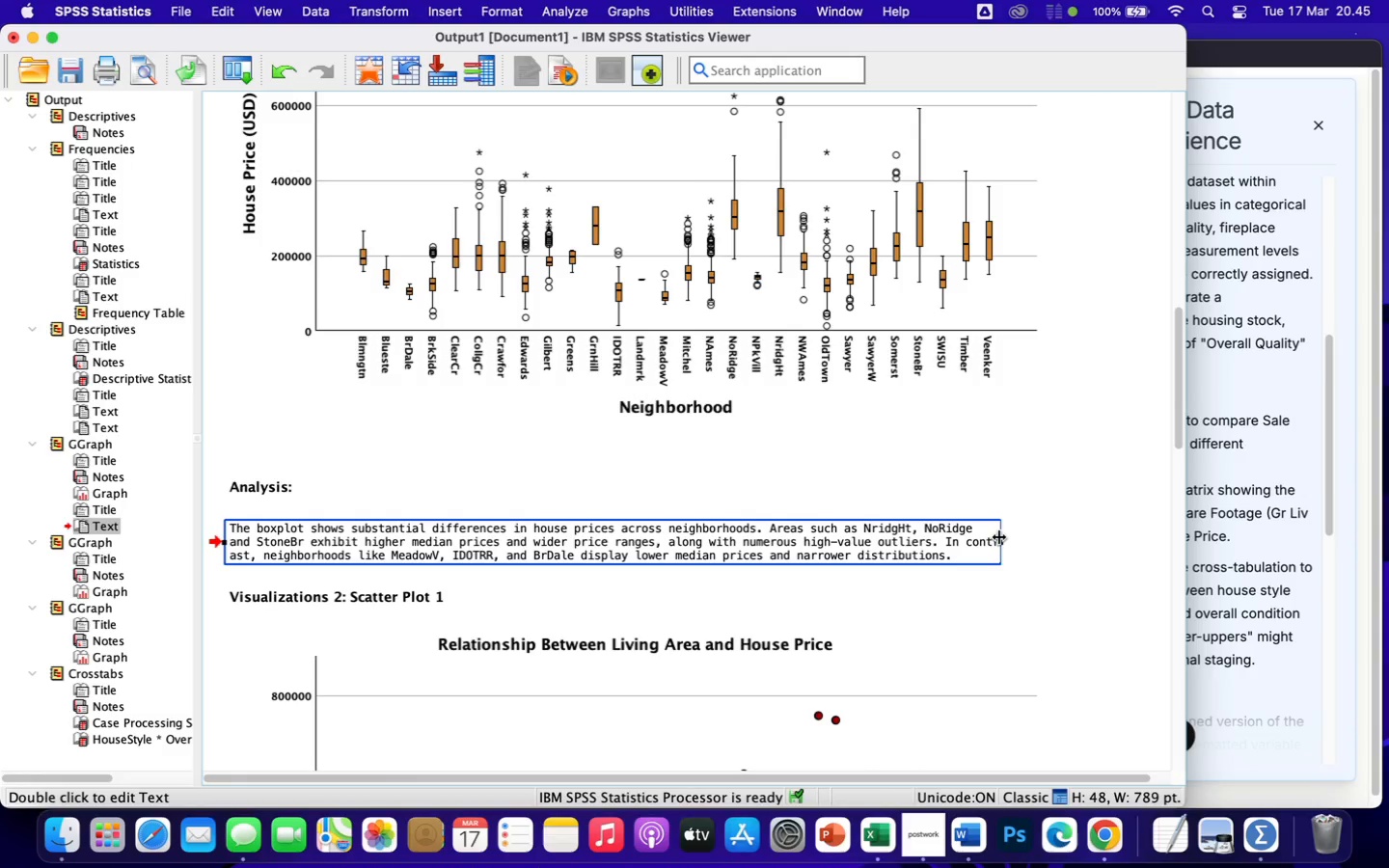 
left_click_drag(start_coordinate=[999, 537], to_coordinate=[1013, 538])
 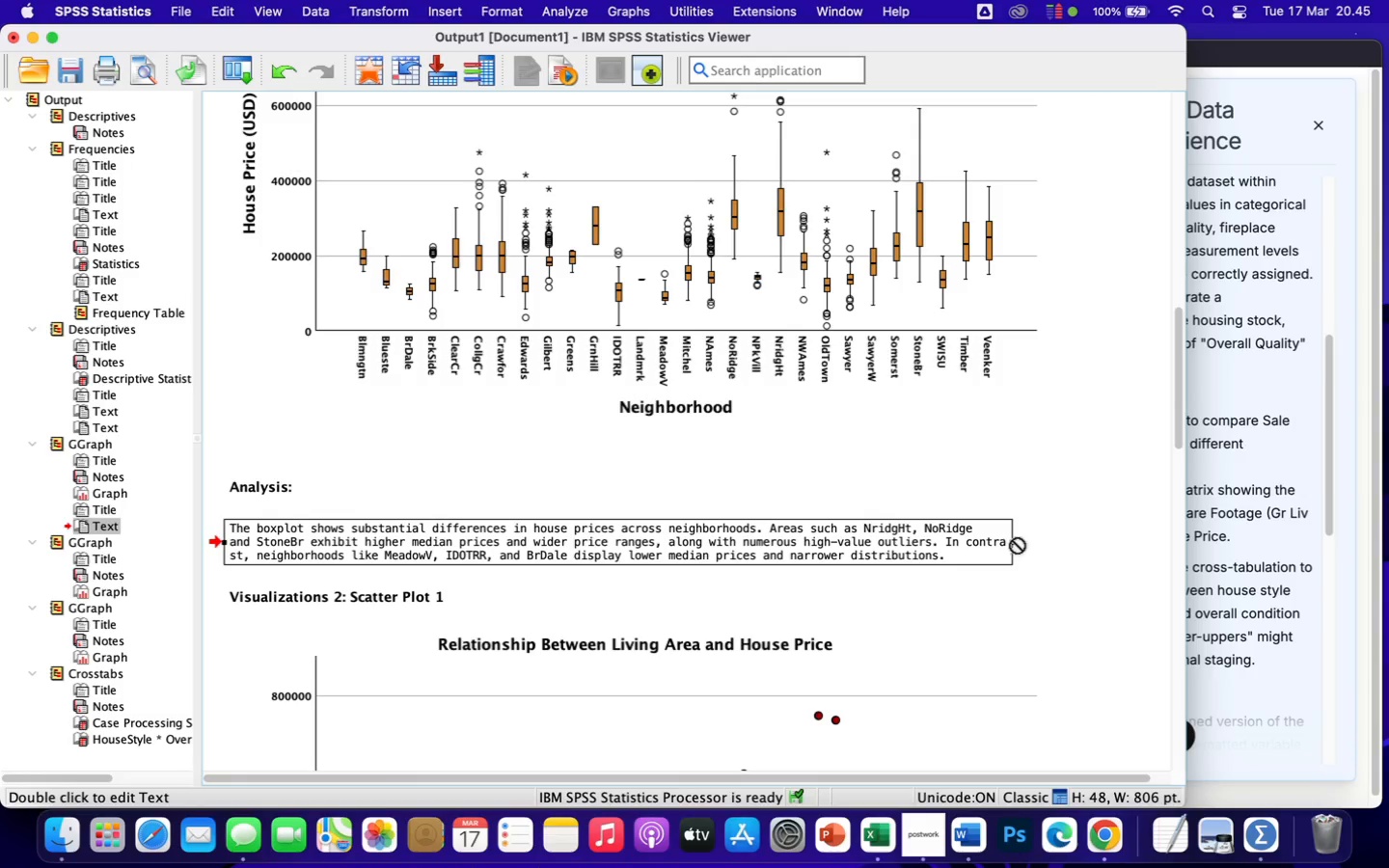 
left_click_drag(start_coordinate=[1011, 538], to_coordinate=[1021, 538])
 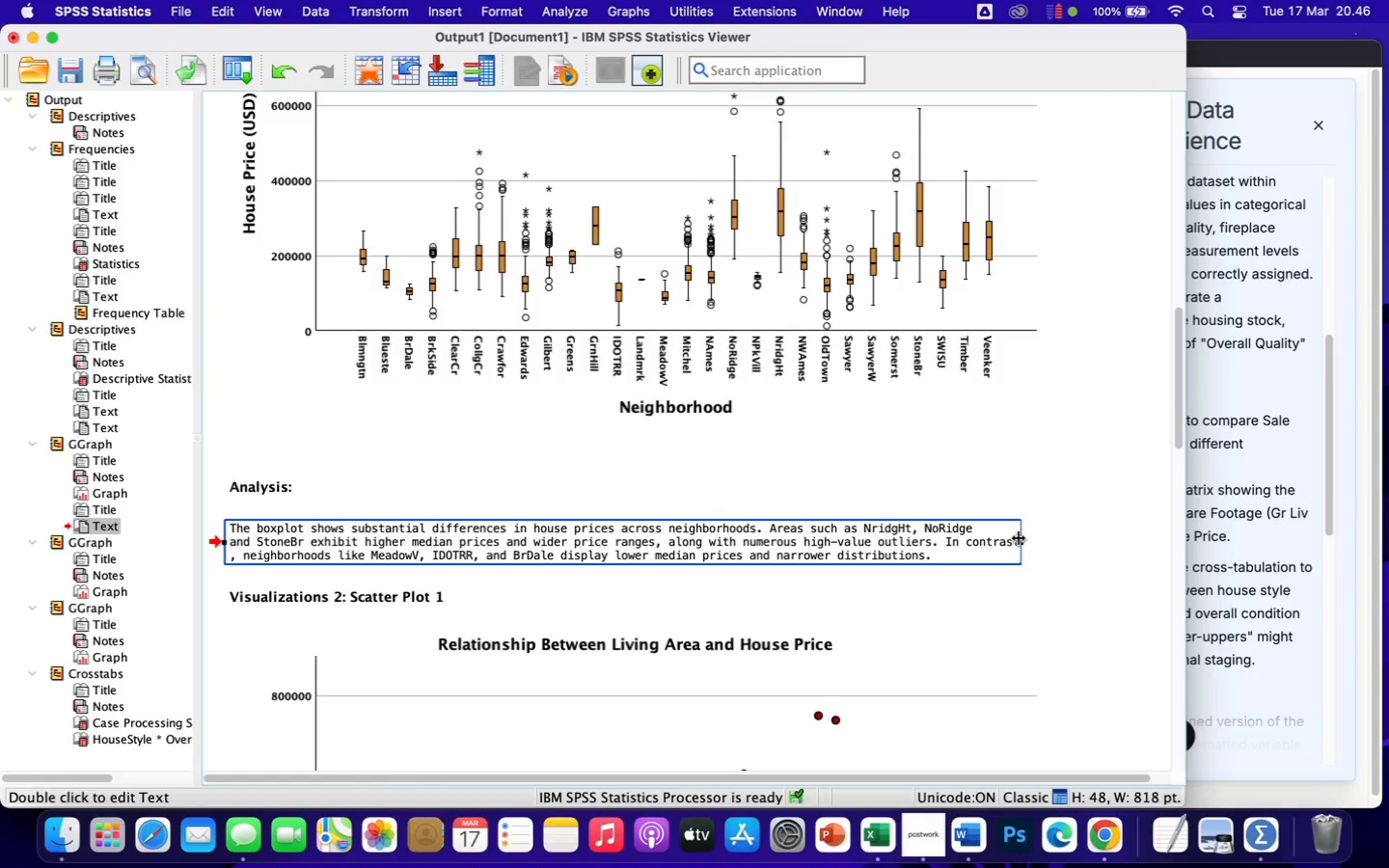 
left_click_drag(start_coordinate=[1019, 538], to_coordinate=[1032, 541])
 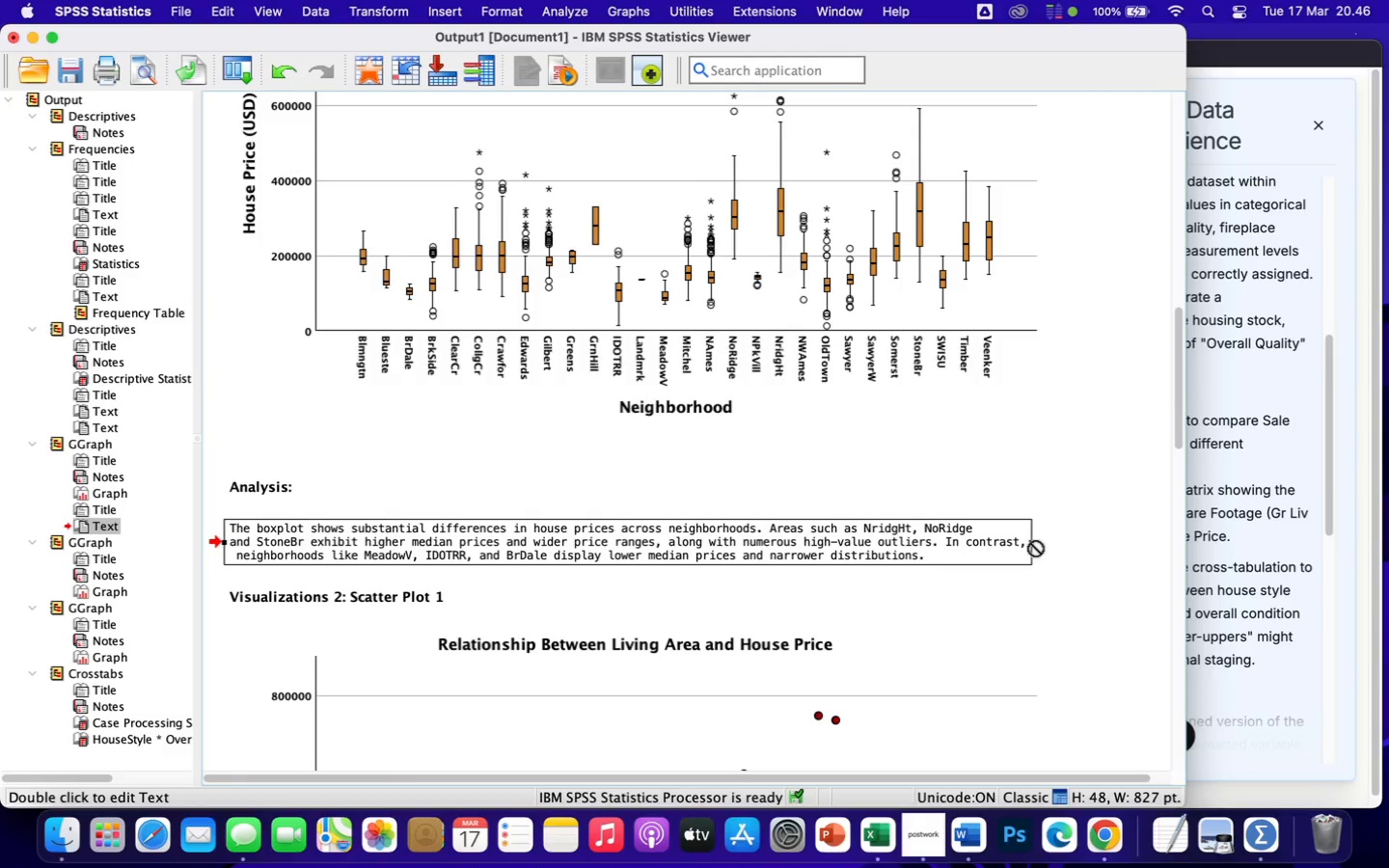 
wait(40.91)
 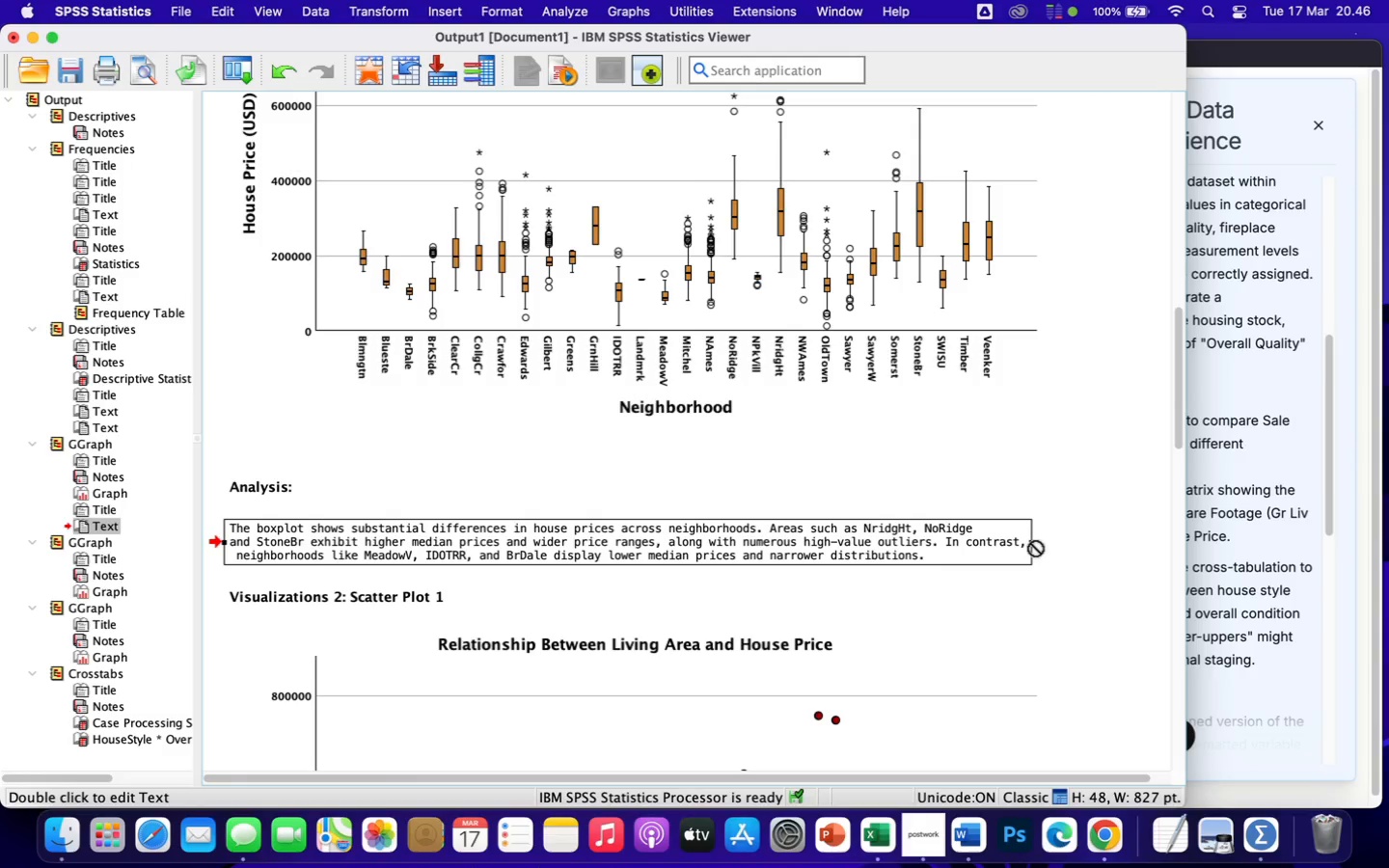 
left_click([238, 556])
 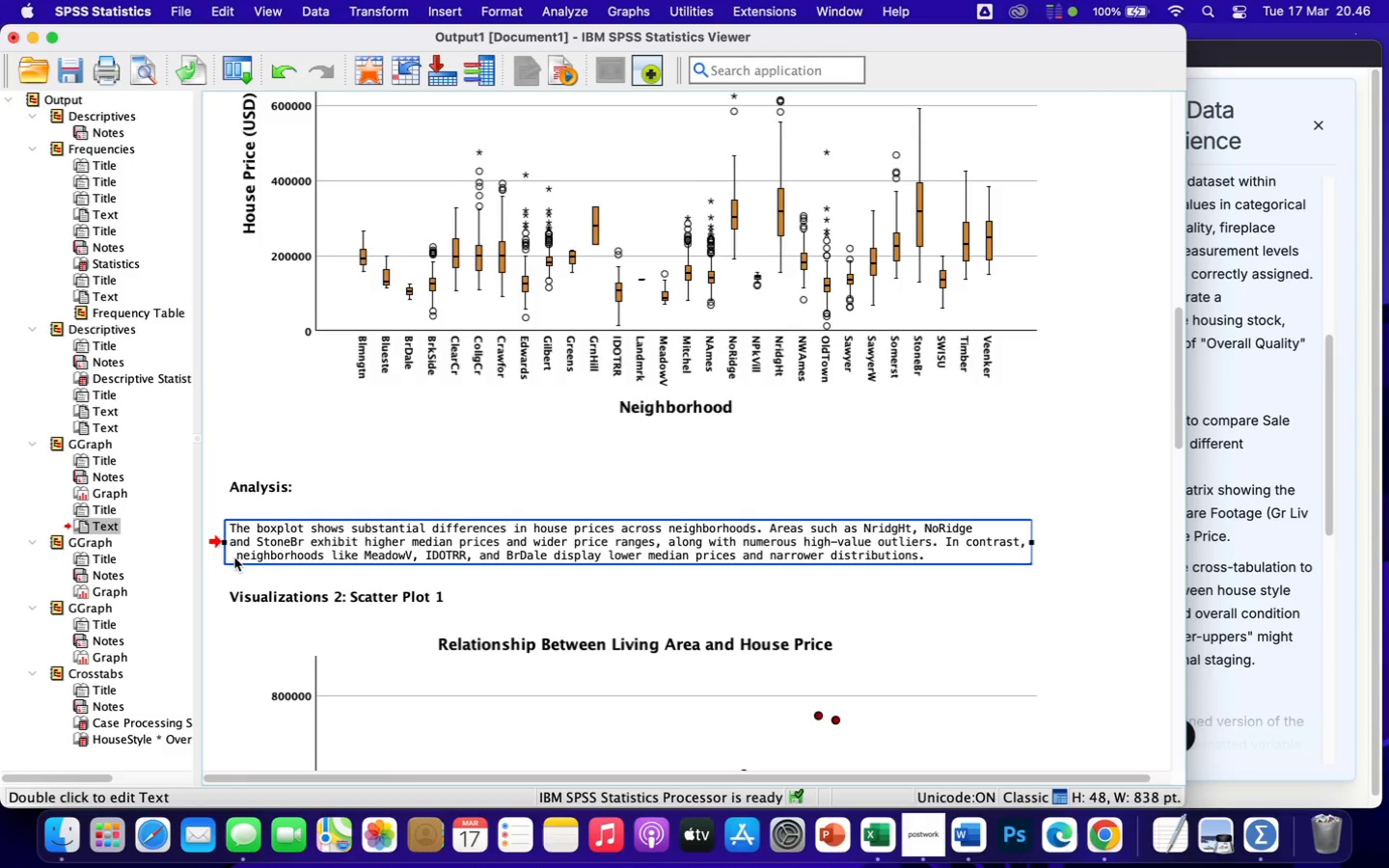 
double_click([235, 555])
 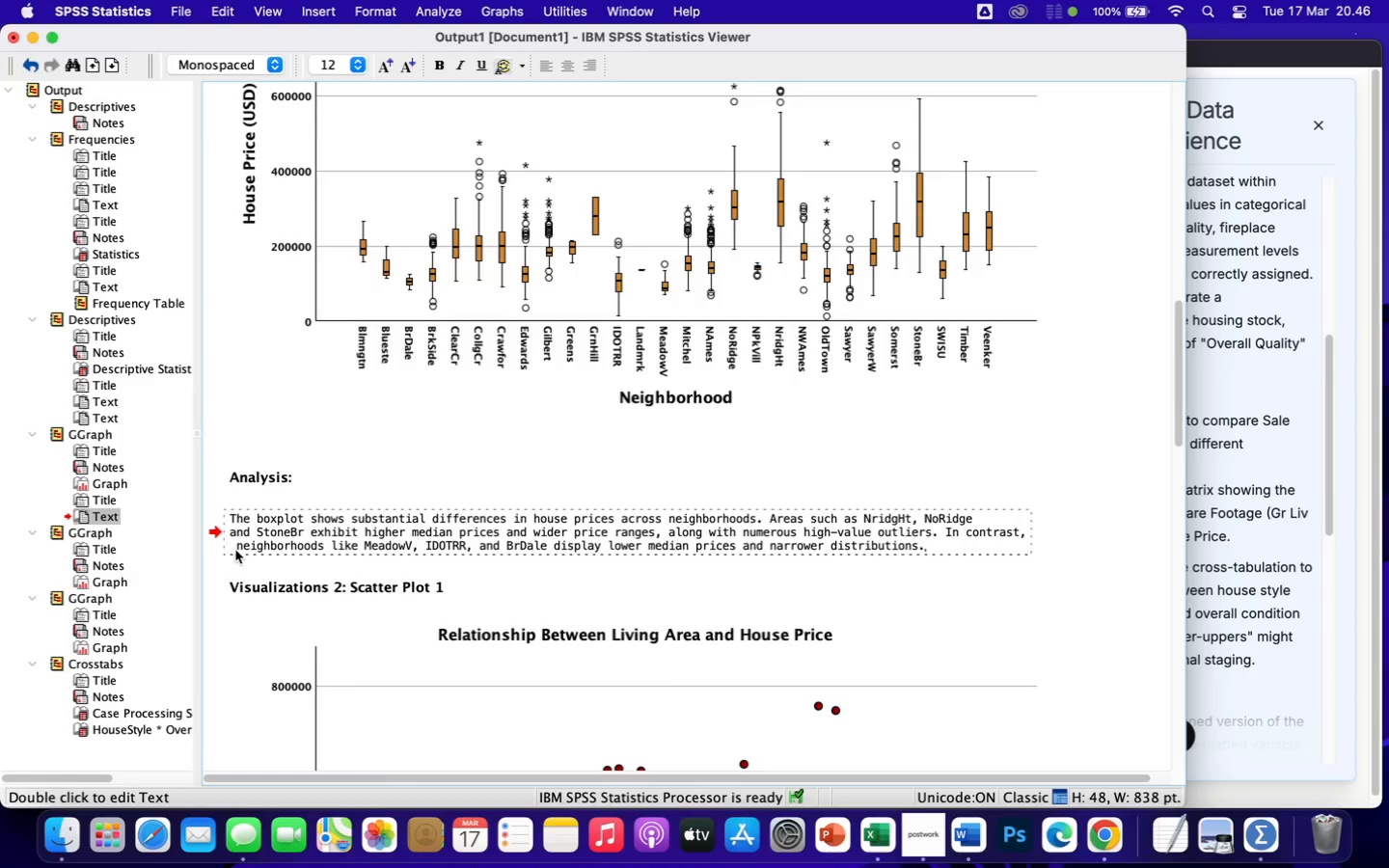 
left_click([236, 546])
 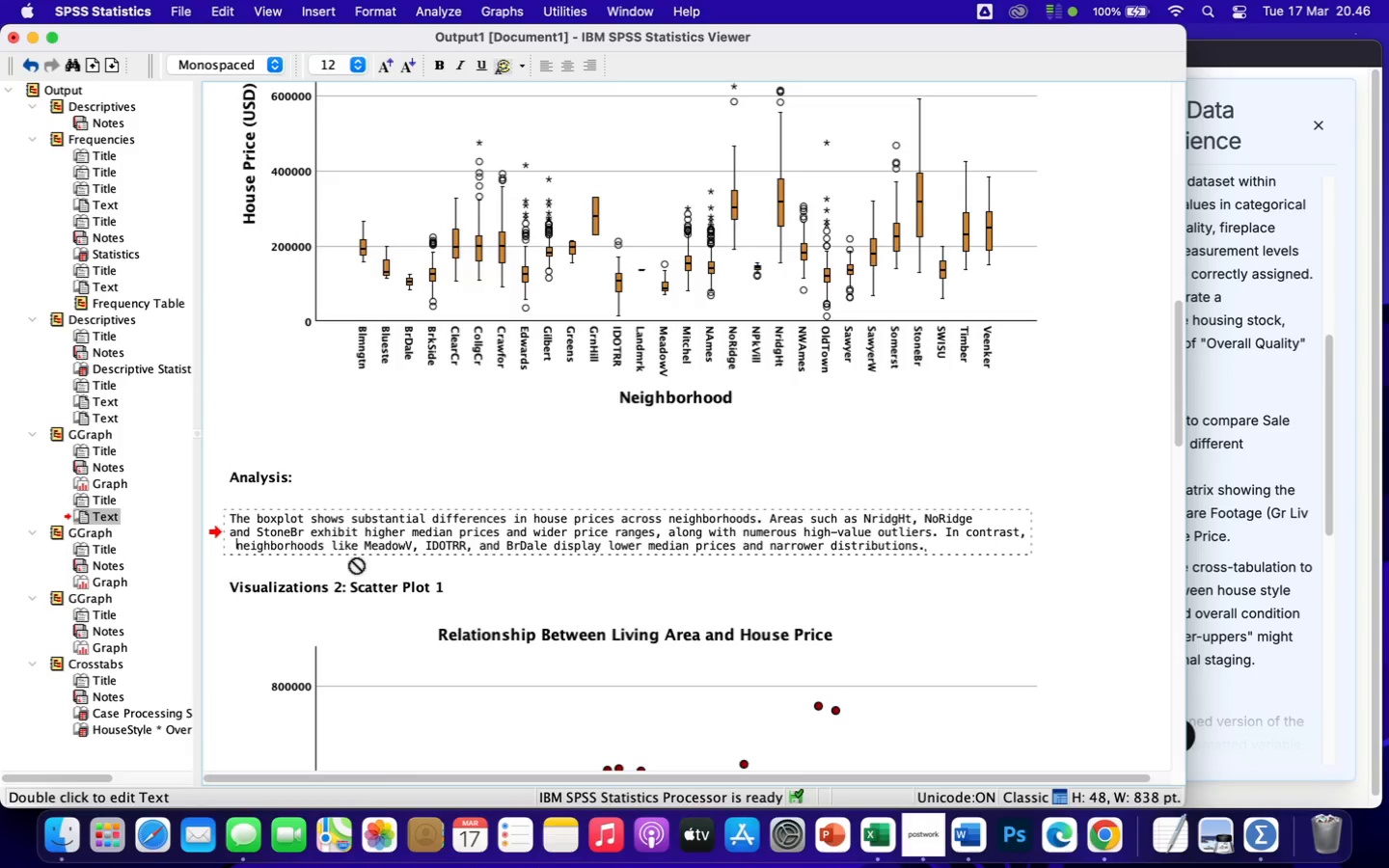 
key(Backspace)
 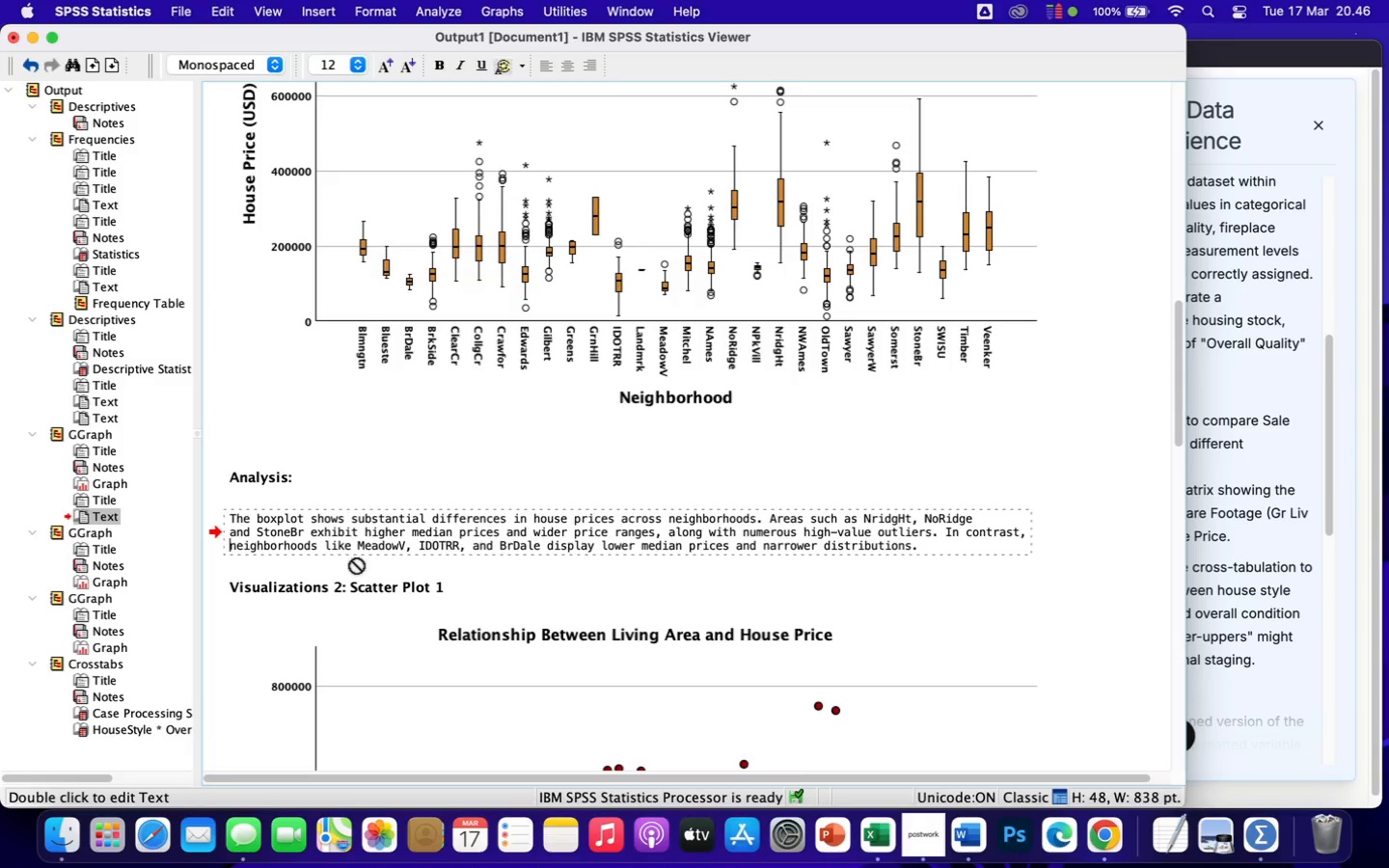 
key(Backspace)
 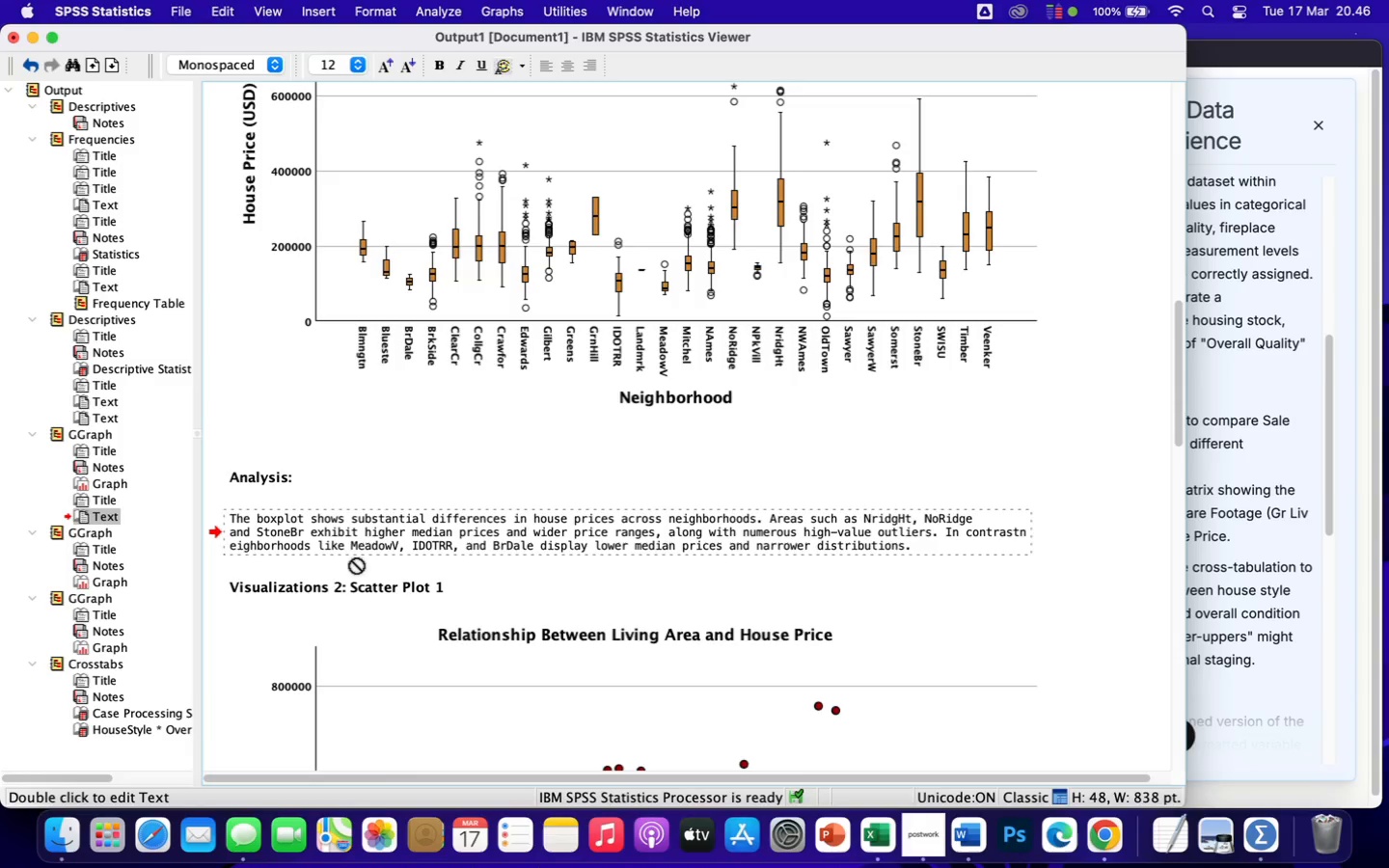 
key(Enter)
 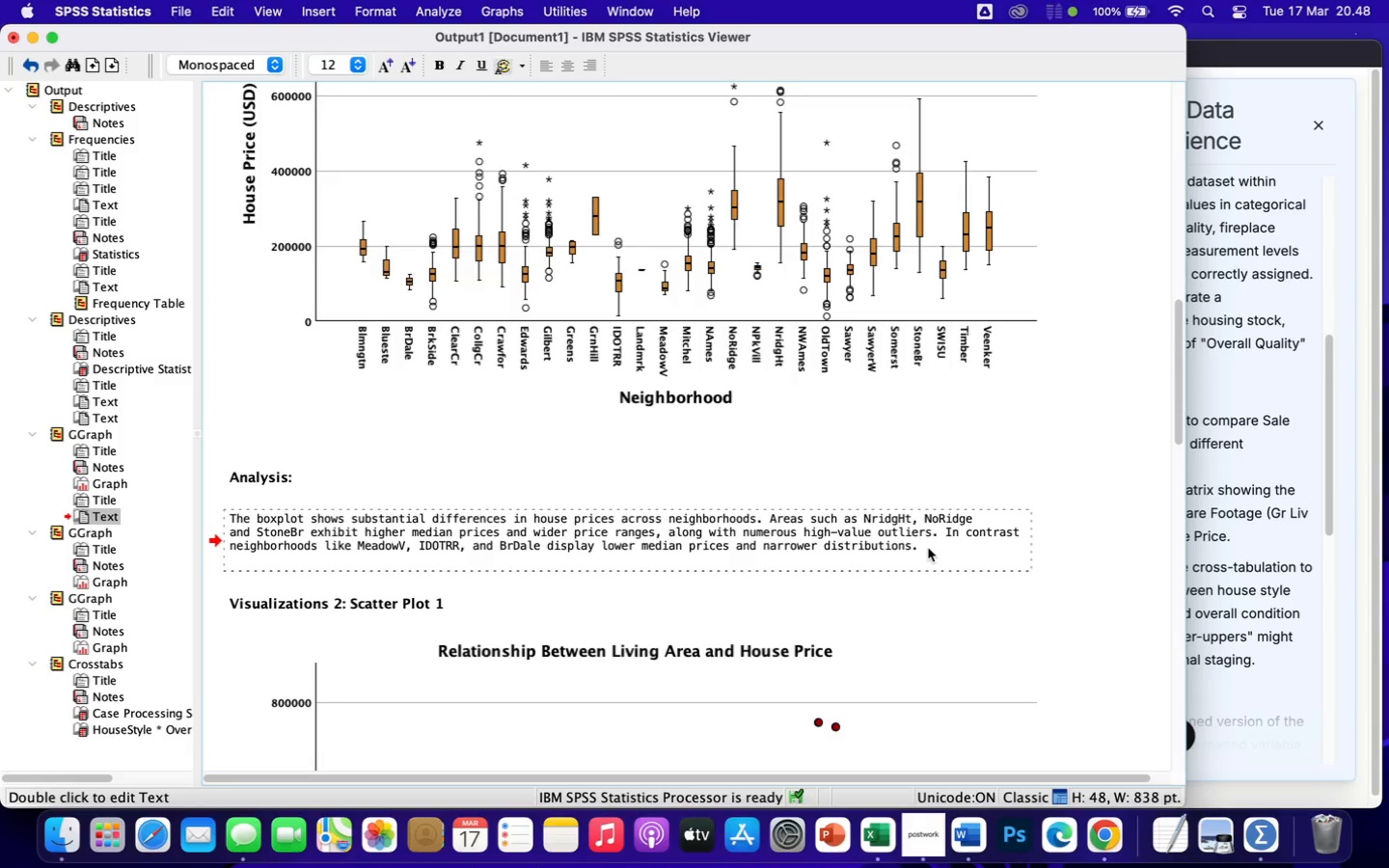 
wait(74.26)
 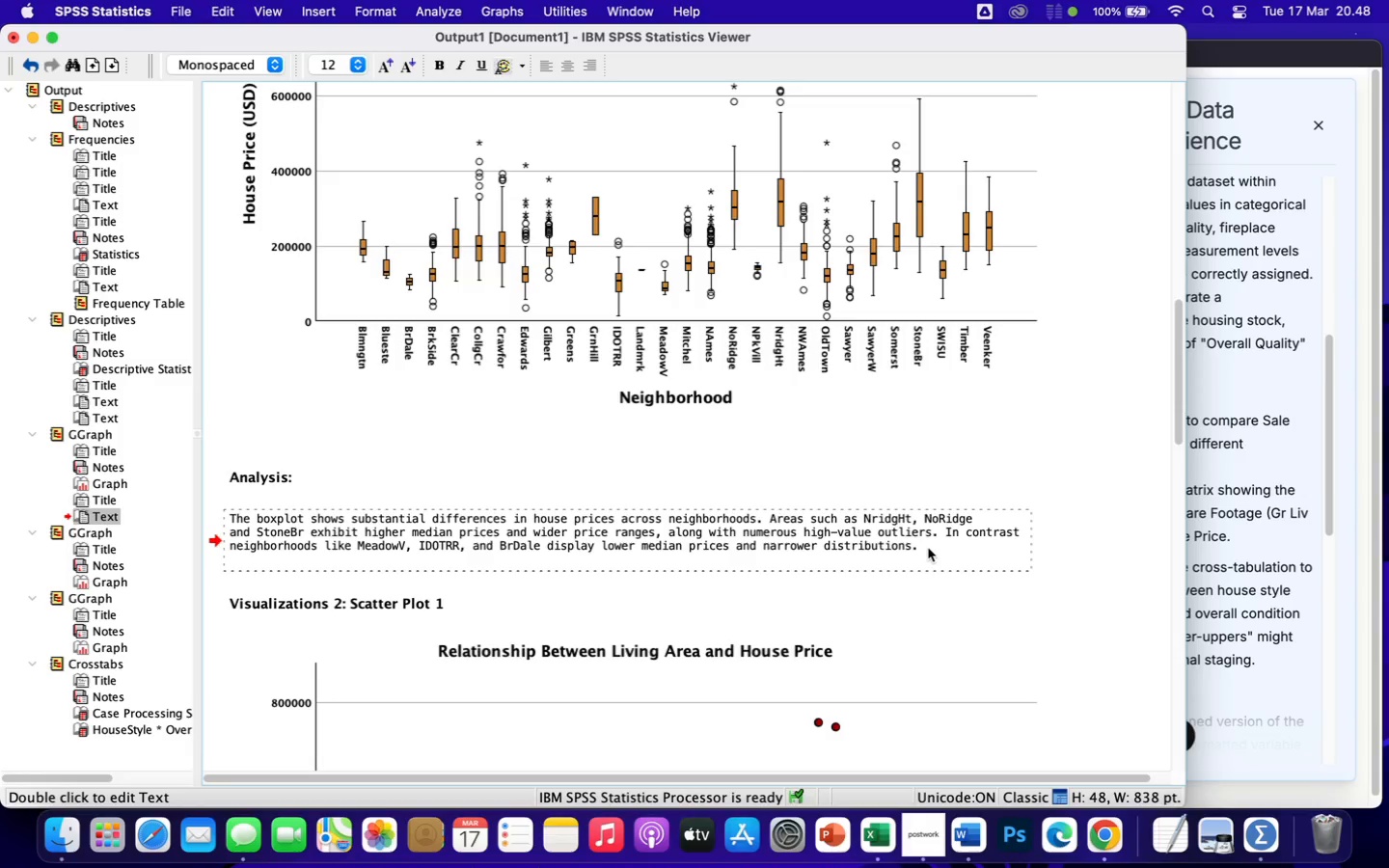 
left_click([928, 548])
 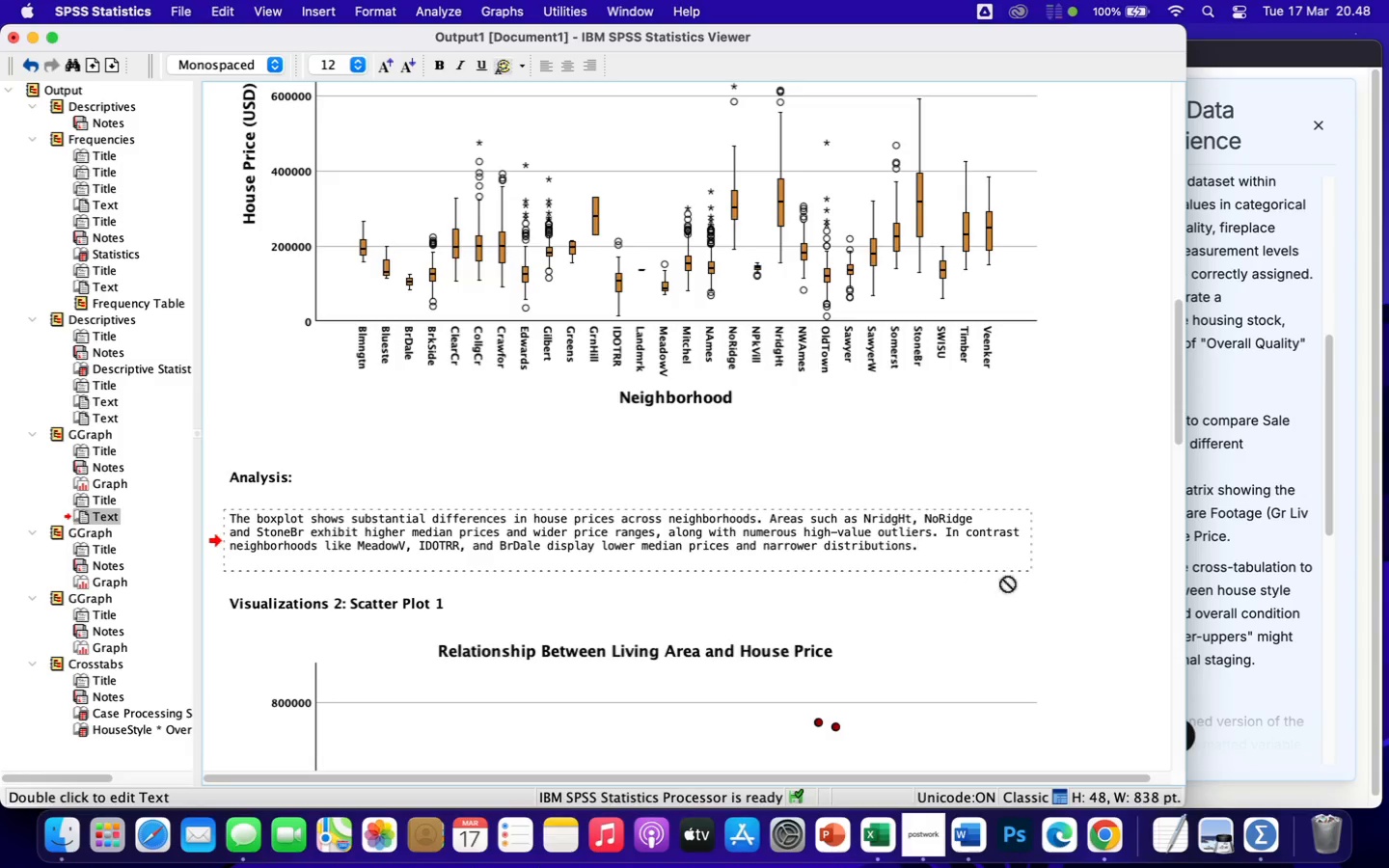 
left_click([1046, 573])
 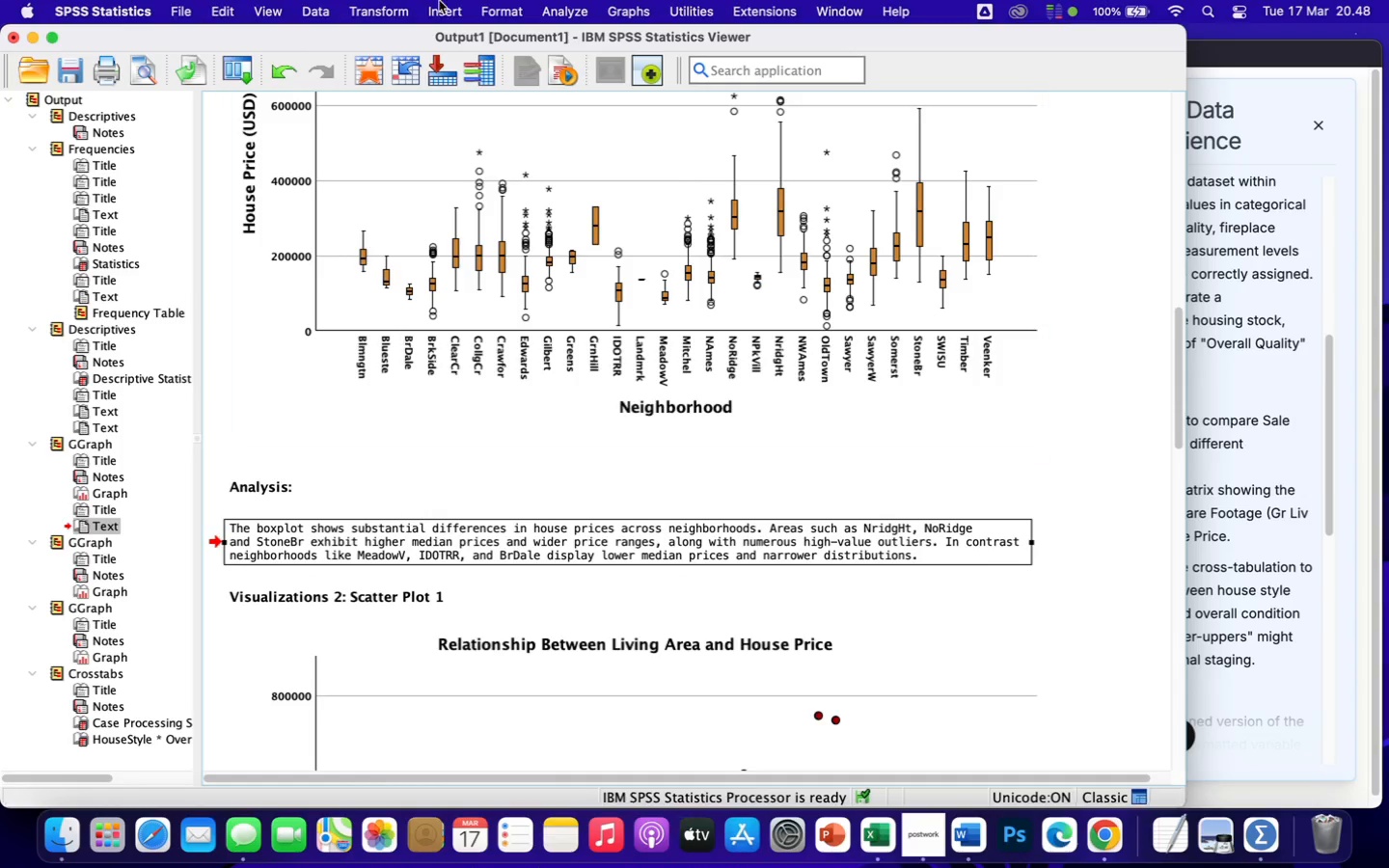 
left_click([444, 7])
 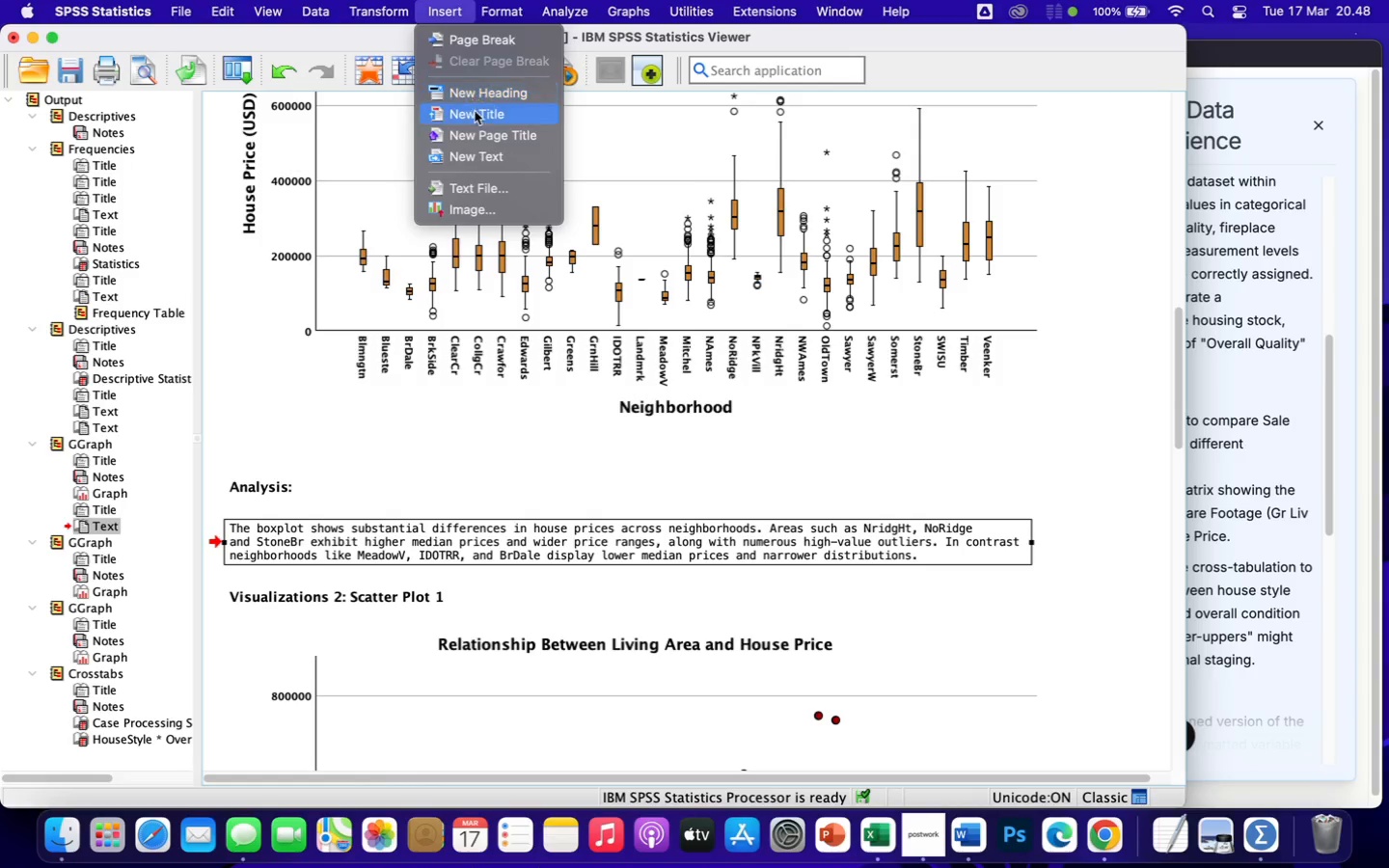 
left_click([476, 116])
 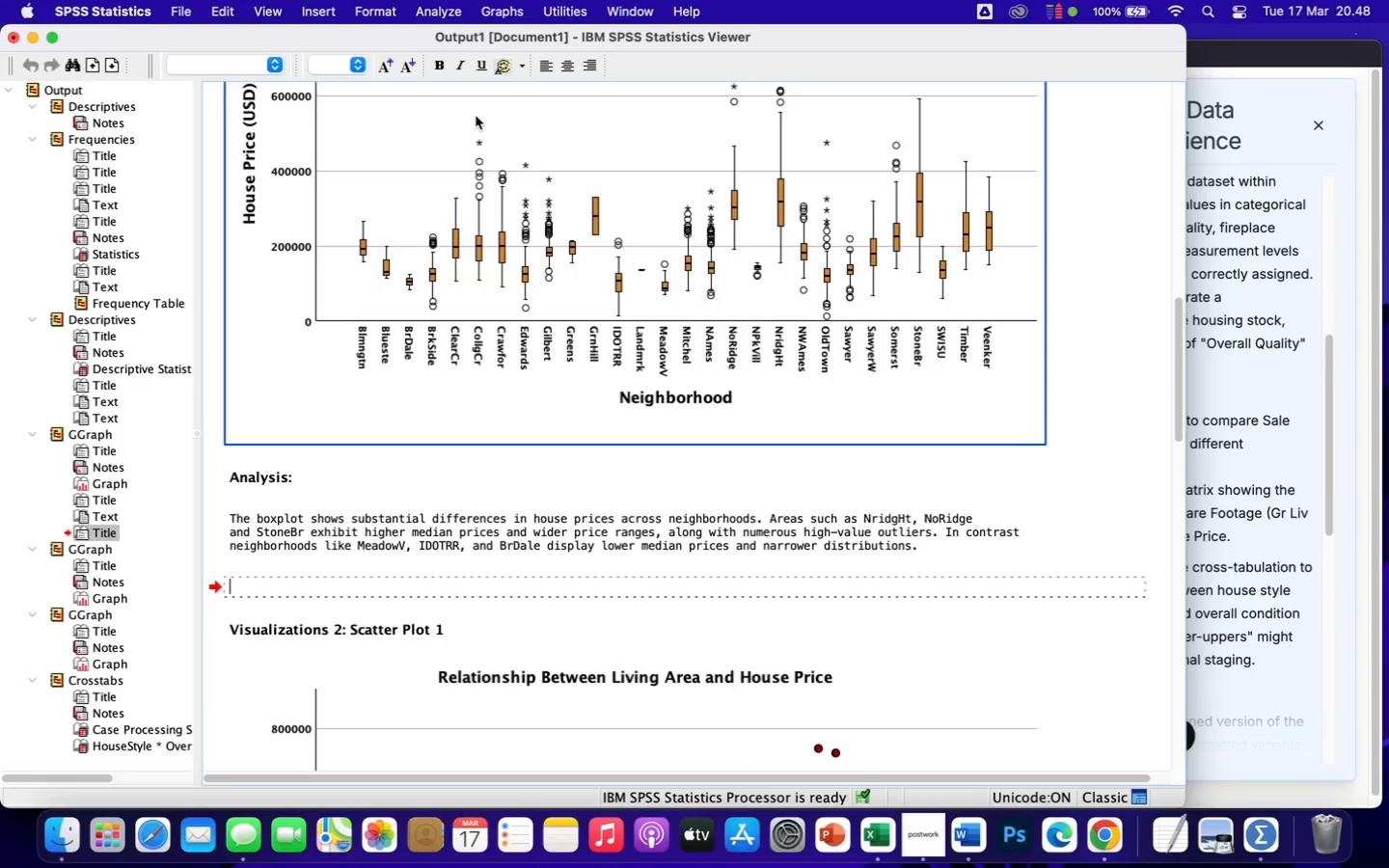 
type(Interpretation:)
 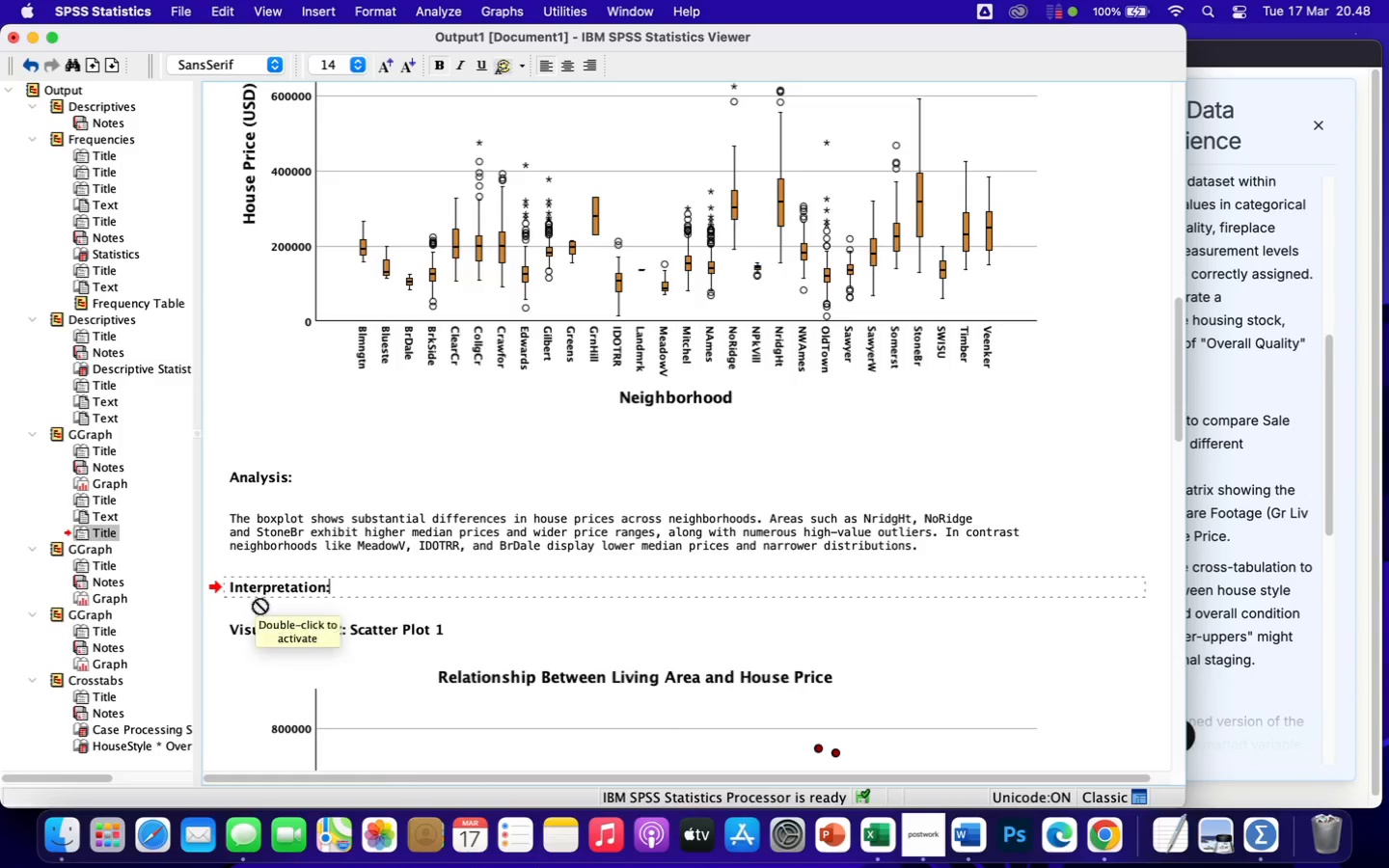 
left_click([263, 604])
 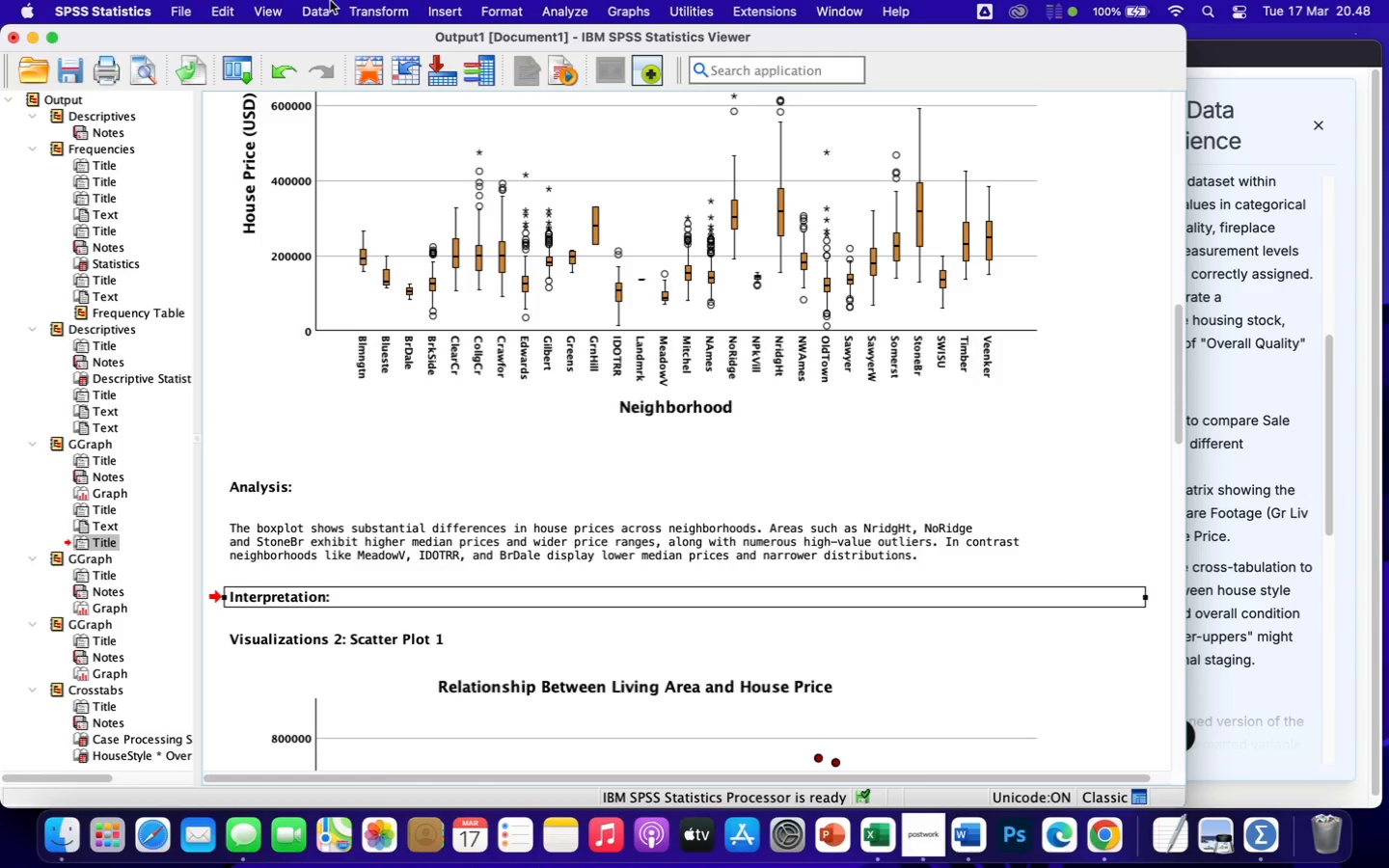 
left_click([457, 11])
 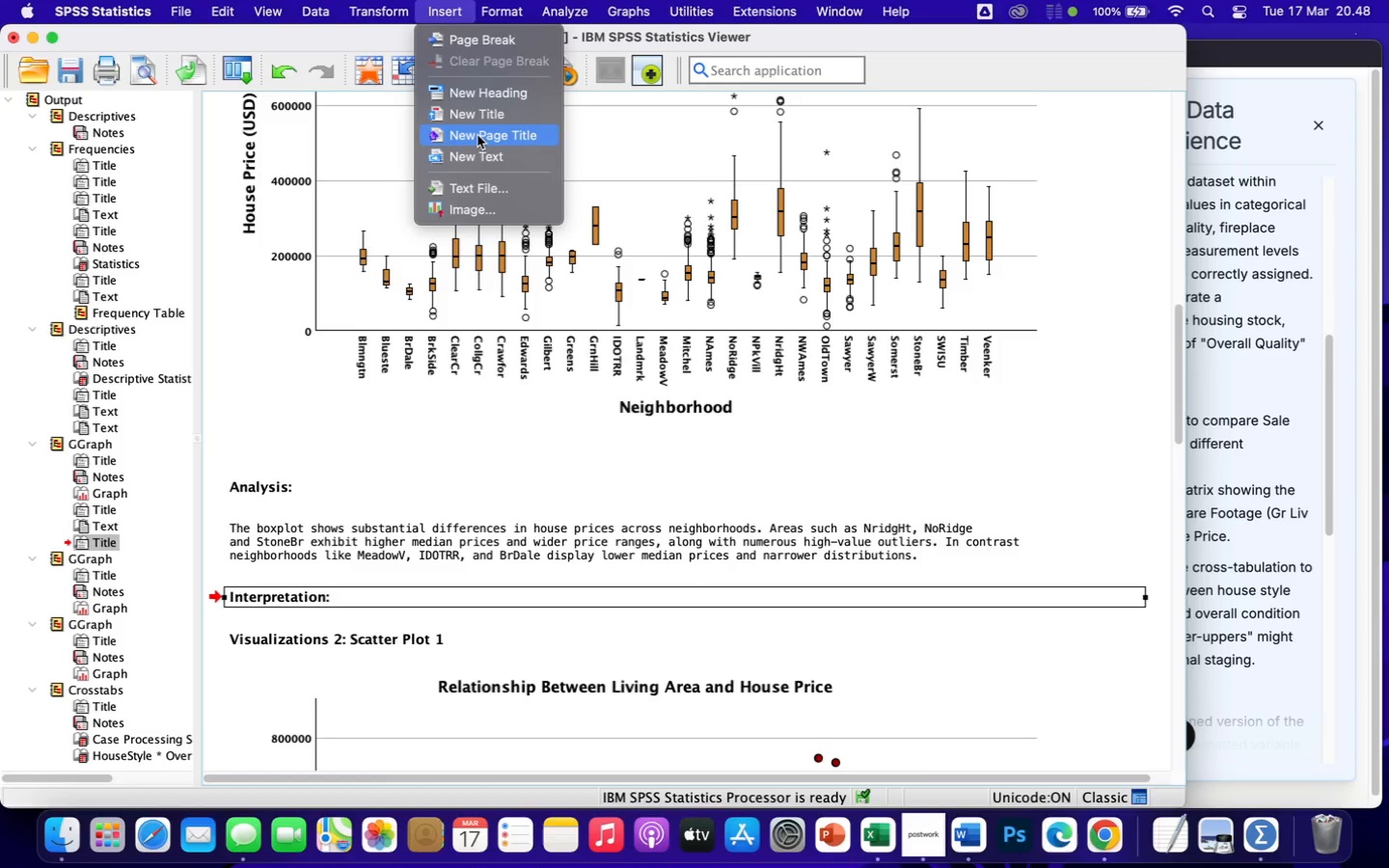 
left_click([477, 158])
 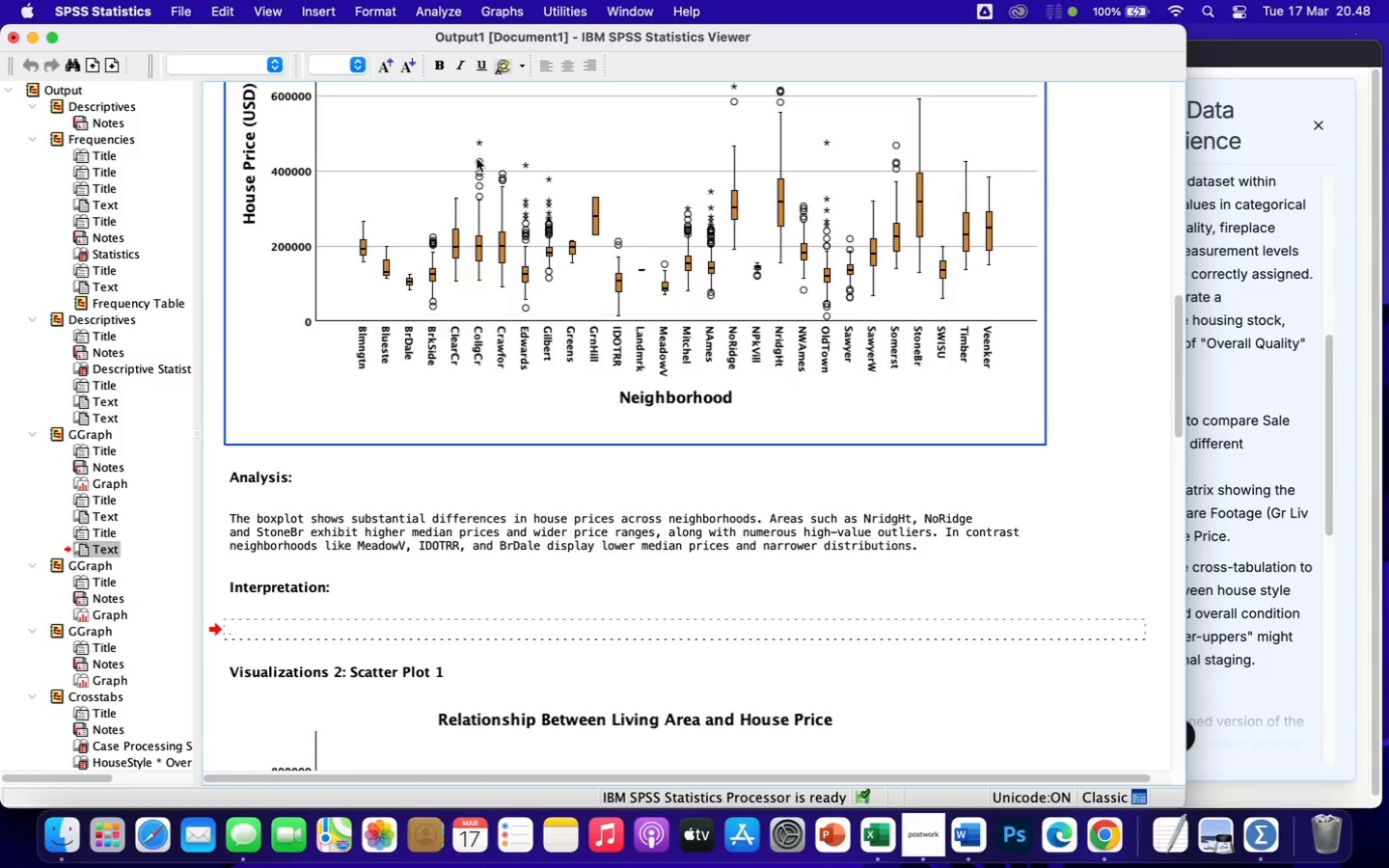 
wait(15.57)
 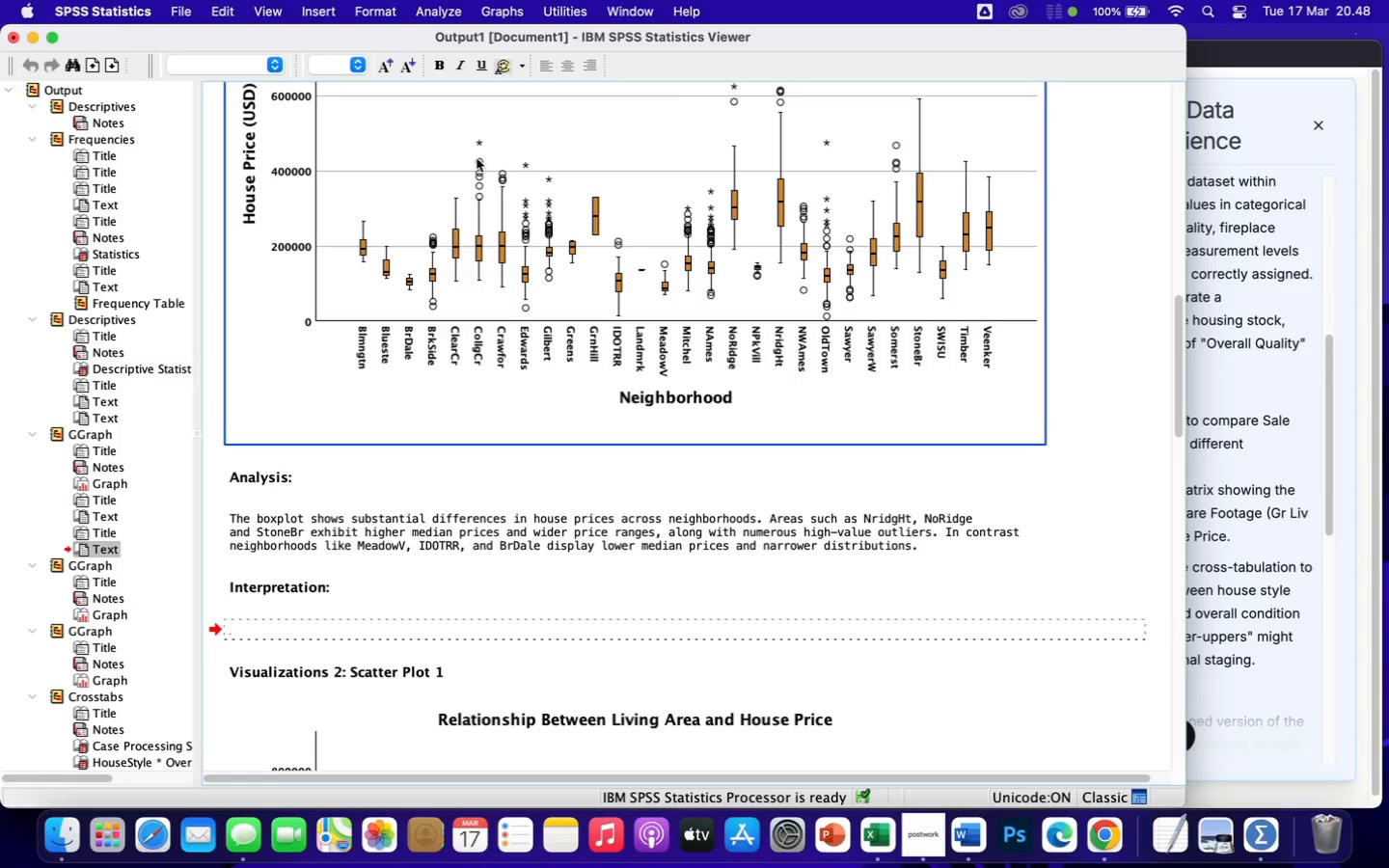 
type(Location is)